 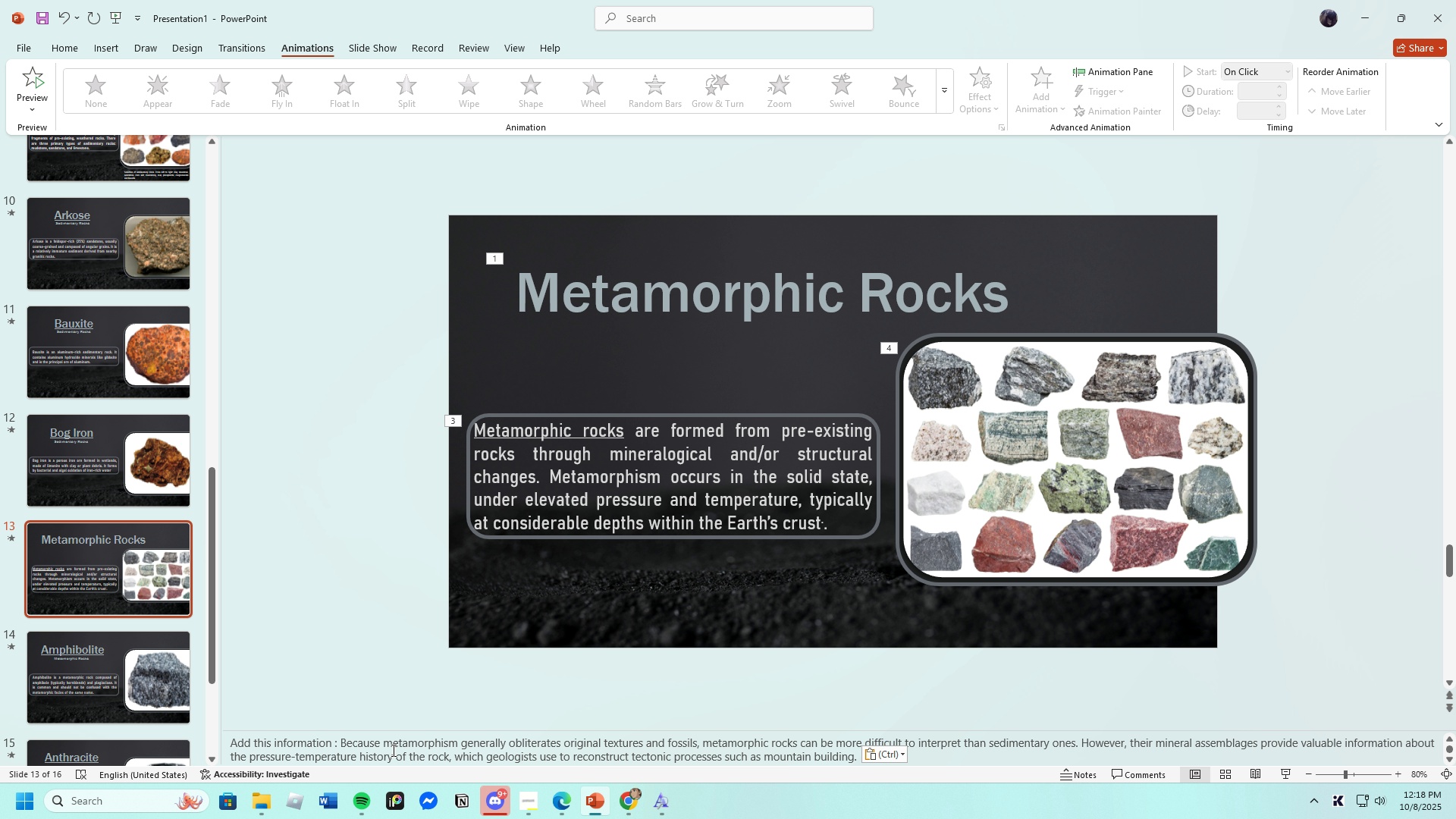 
left_click([337, 699])
 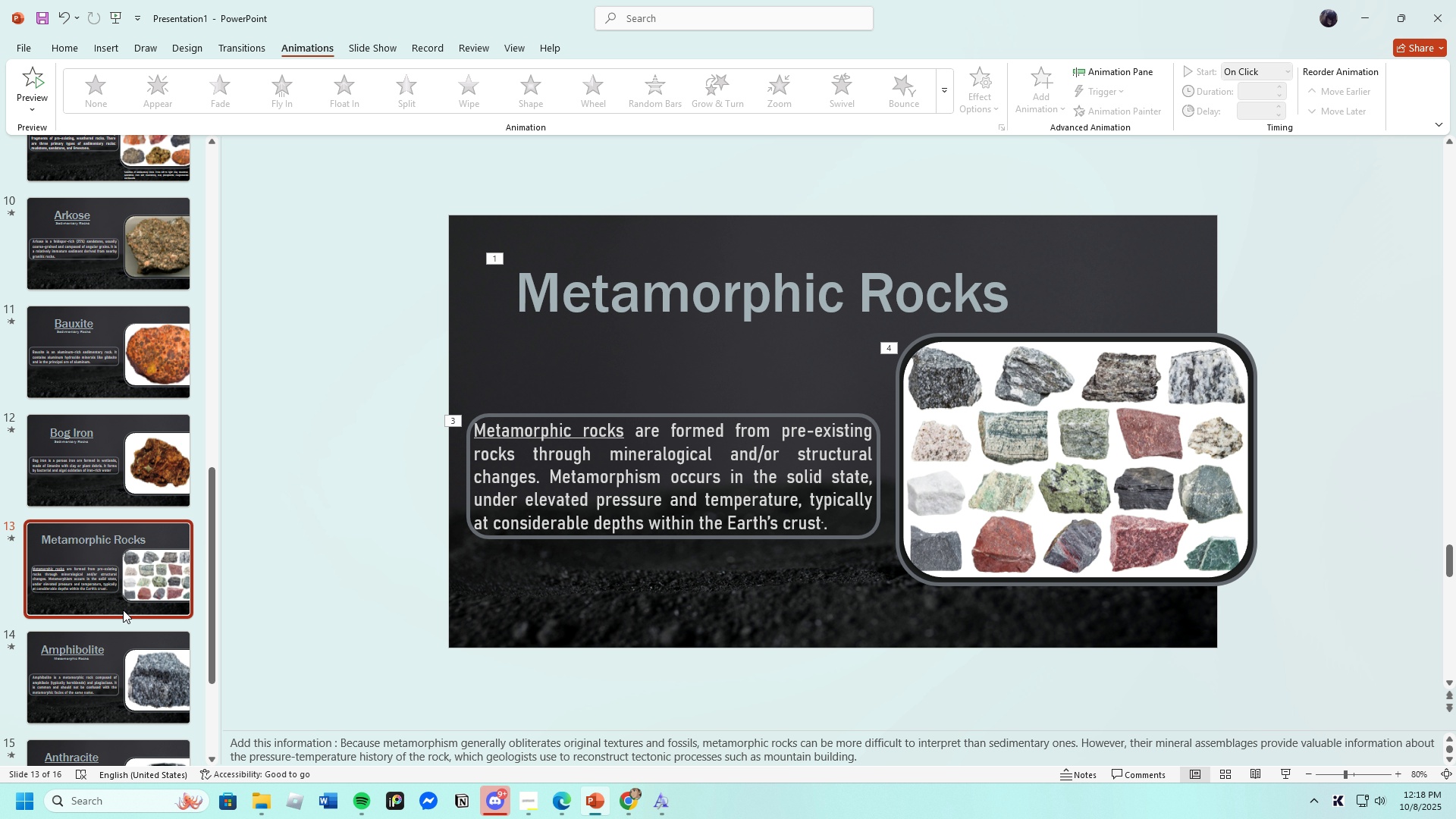 
scroll: coordinate [125, 598], scroll_direction: up, amount: 3.0
 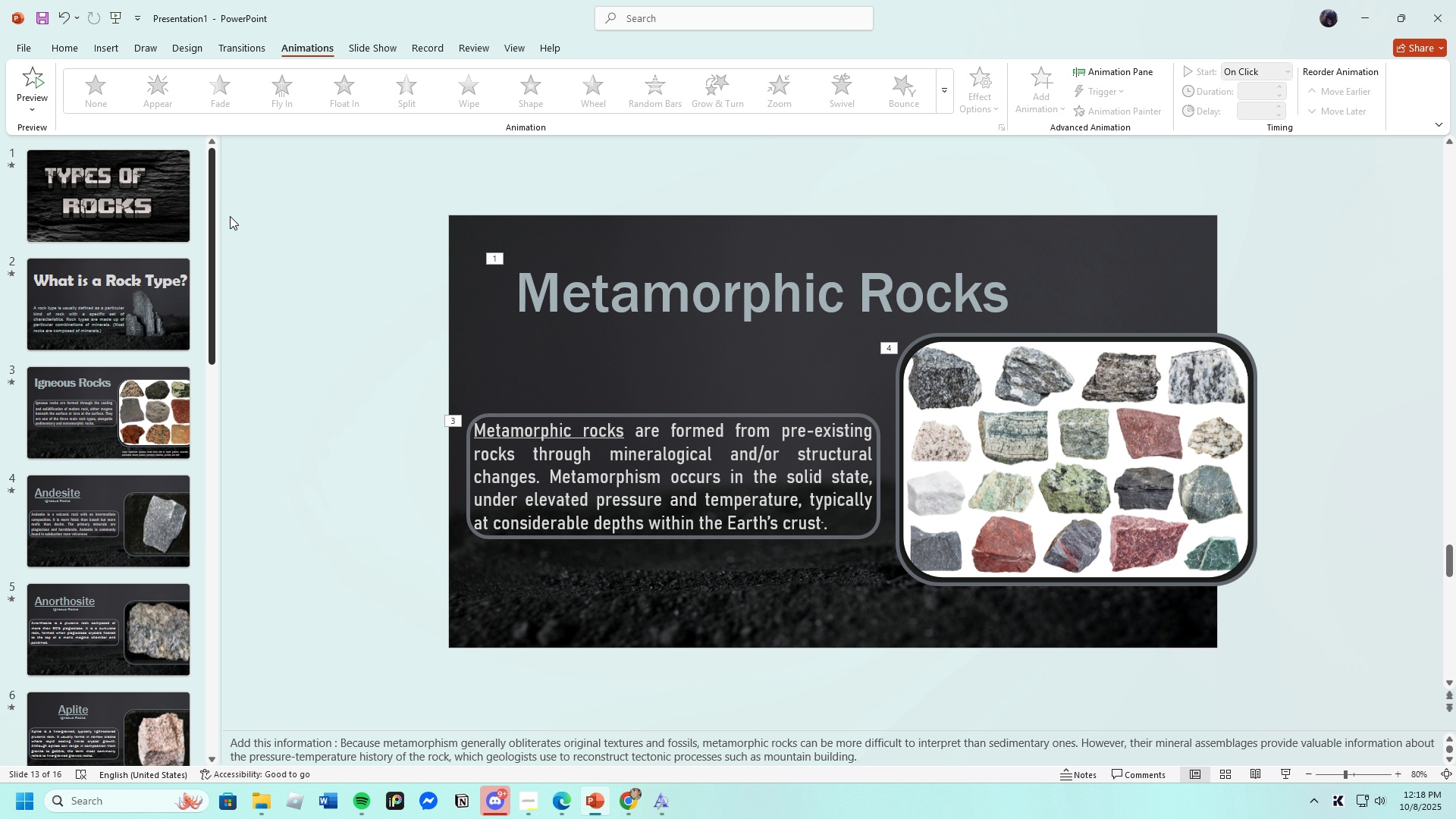 
left_click([177, 210])
 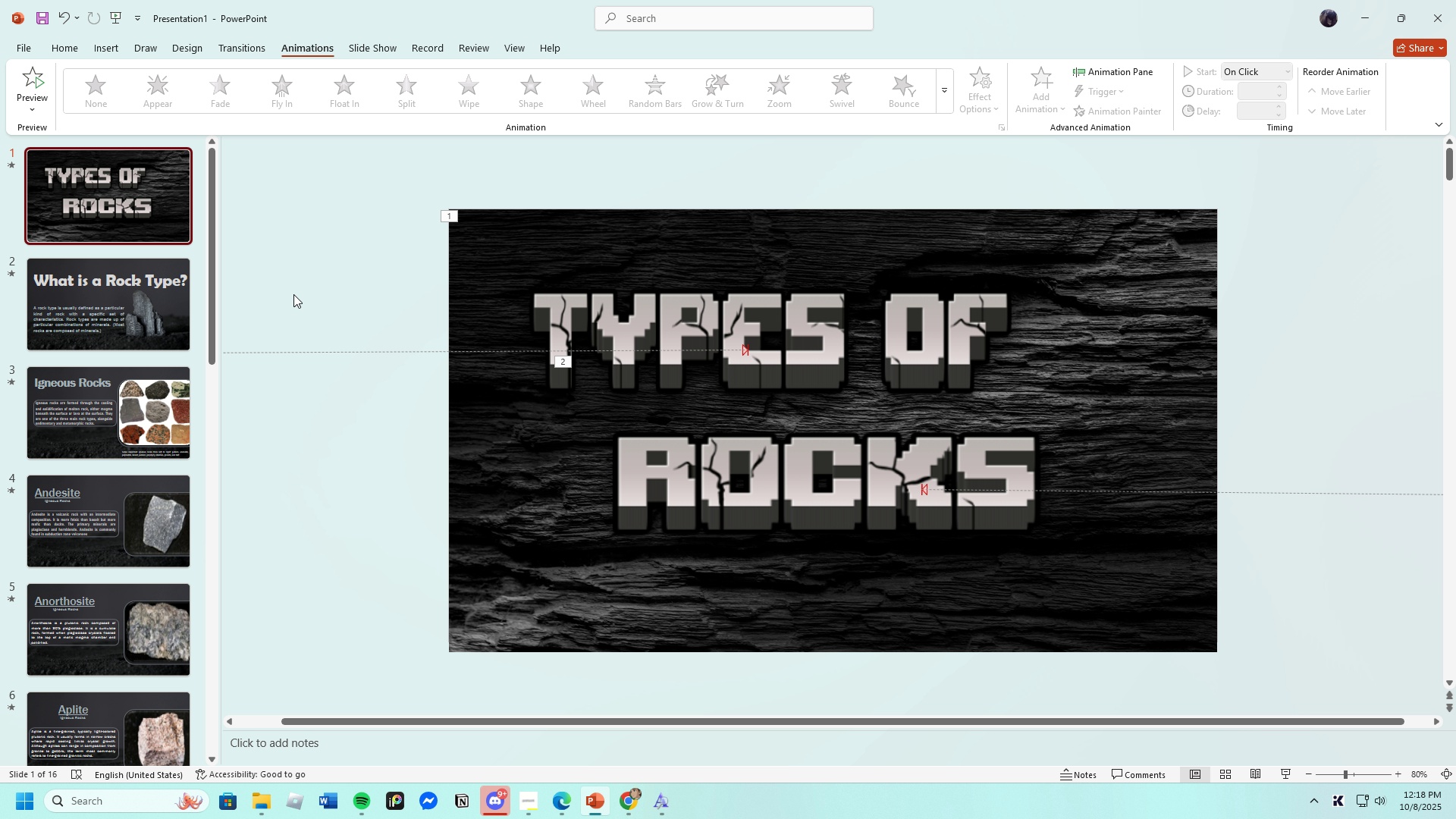 
left_click([37, 72])
 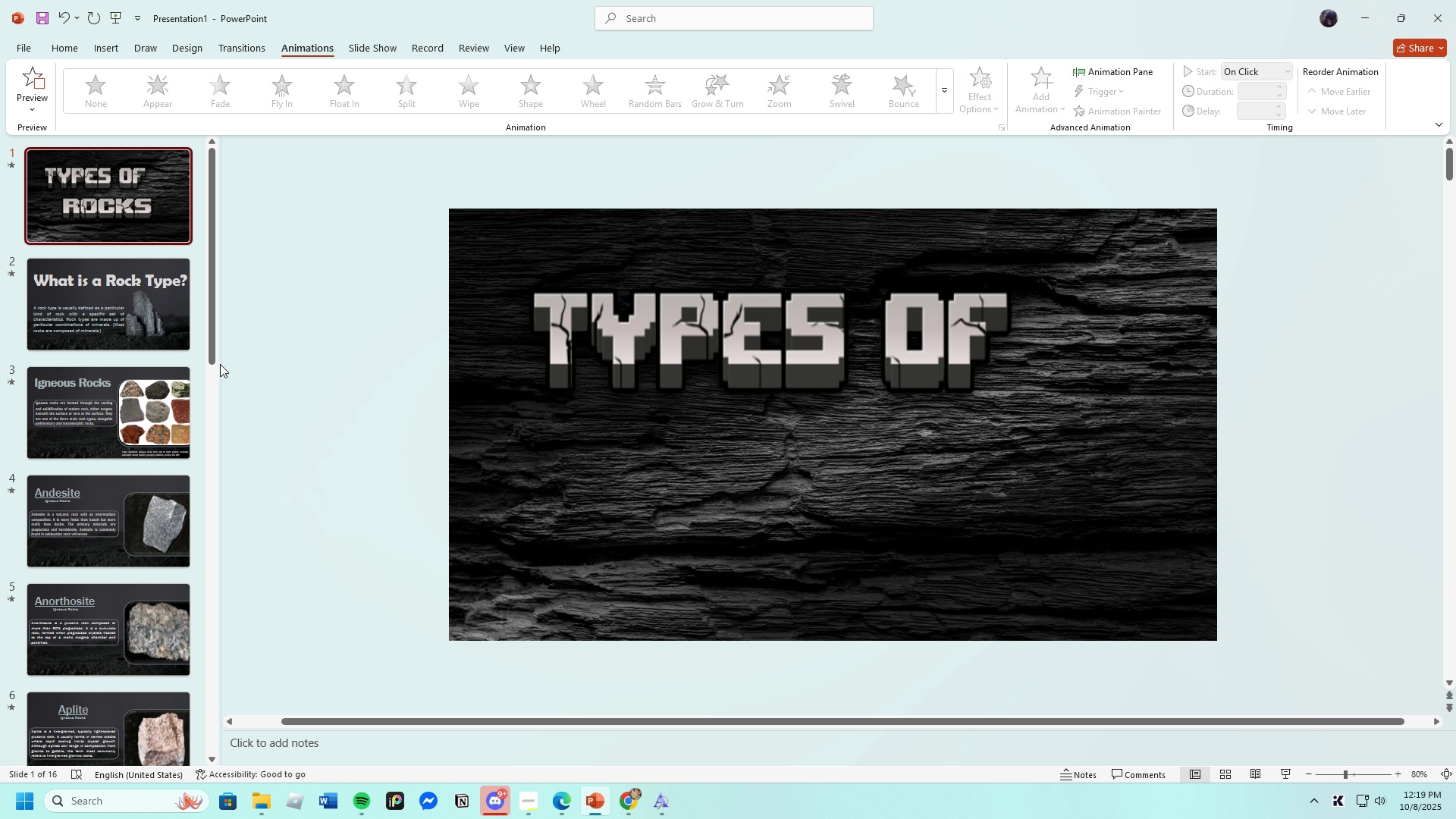 
left_click([85, 288])
 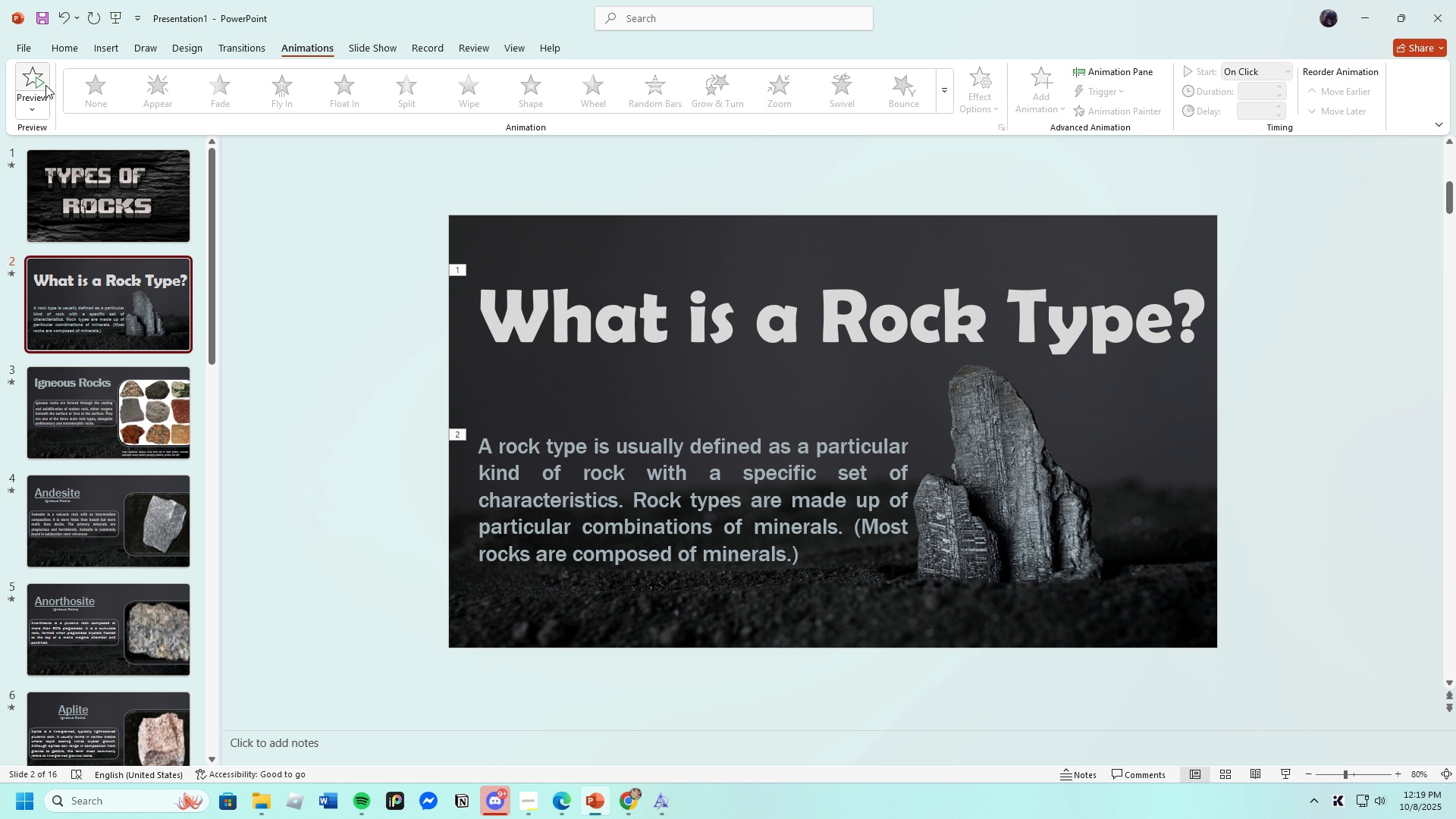 
left_click([41, 84])
 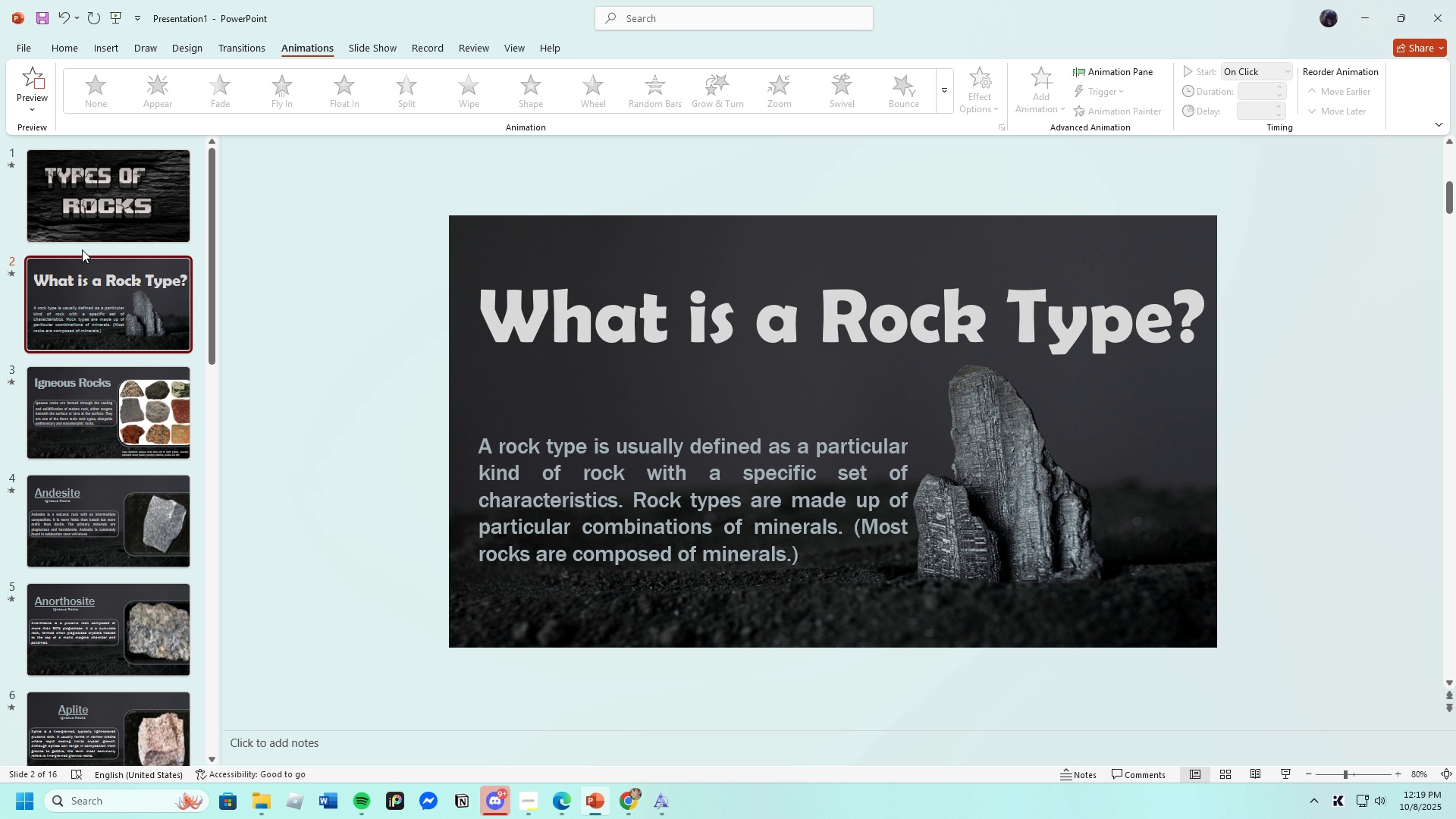 
left_click([84, 391])
 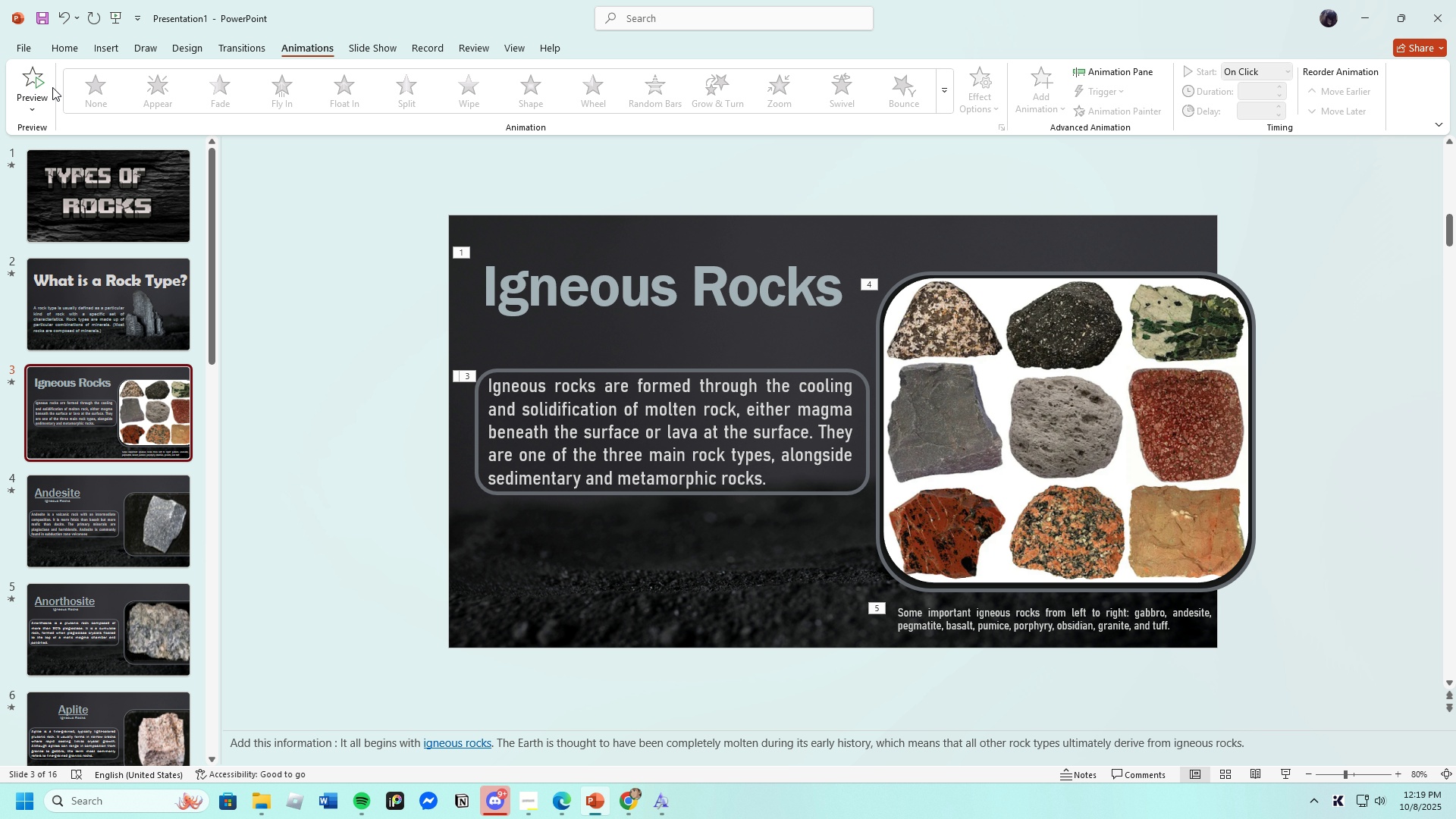 
left_click([45, 84])
 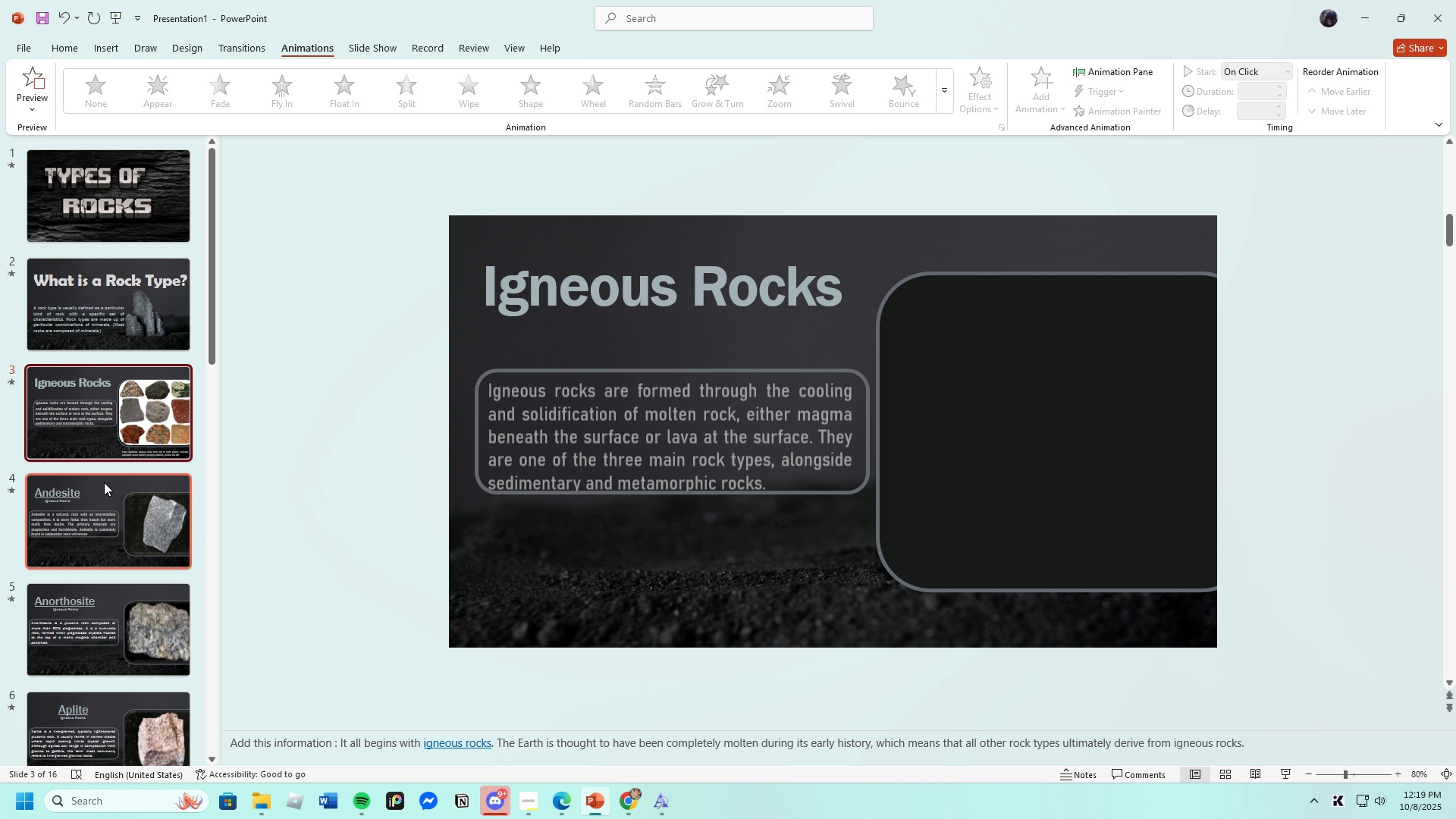 
left_click([94, 505])
 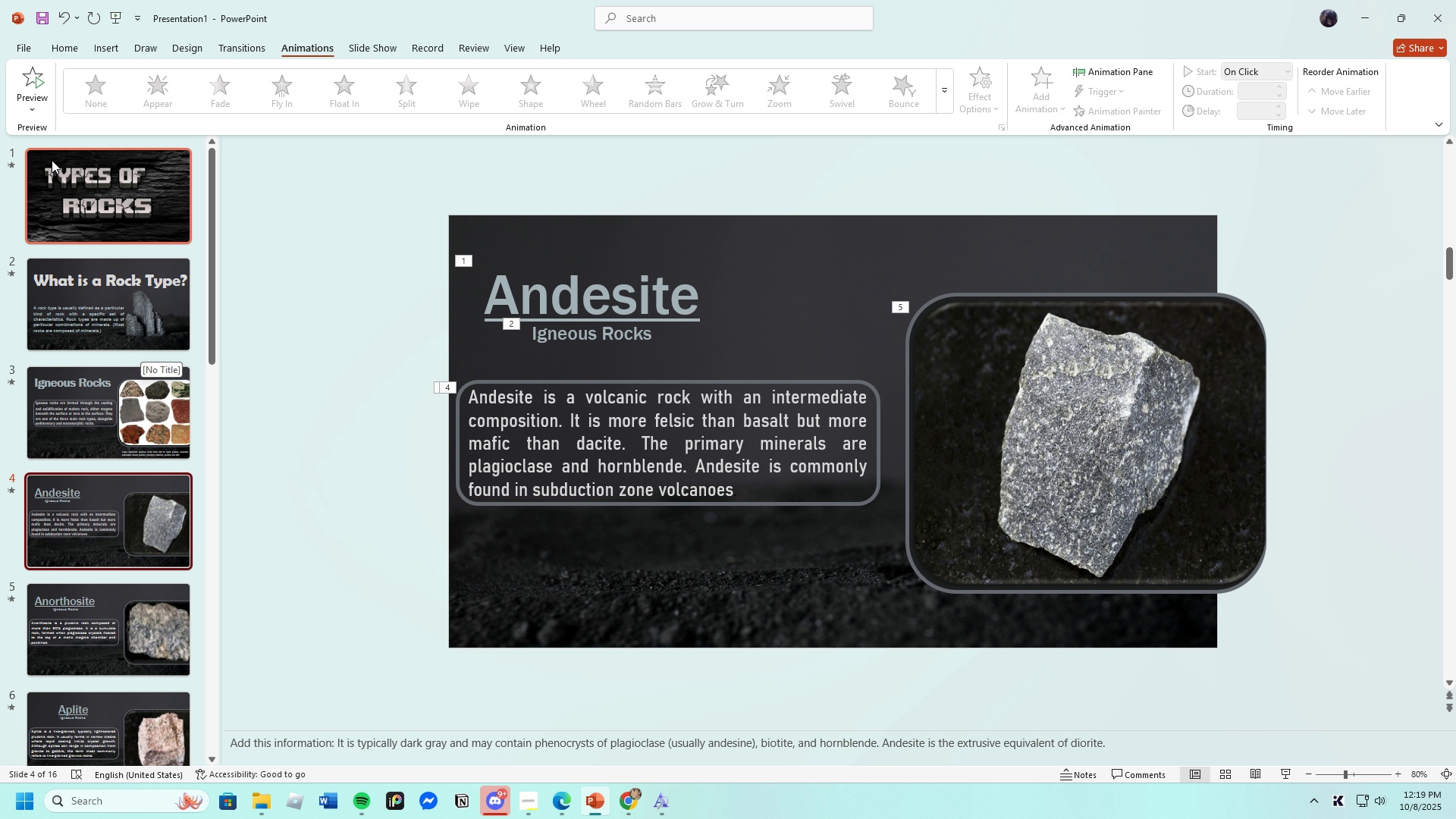 
left_click([46, 83])
 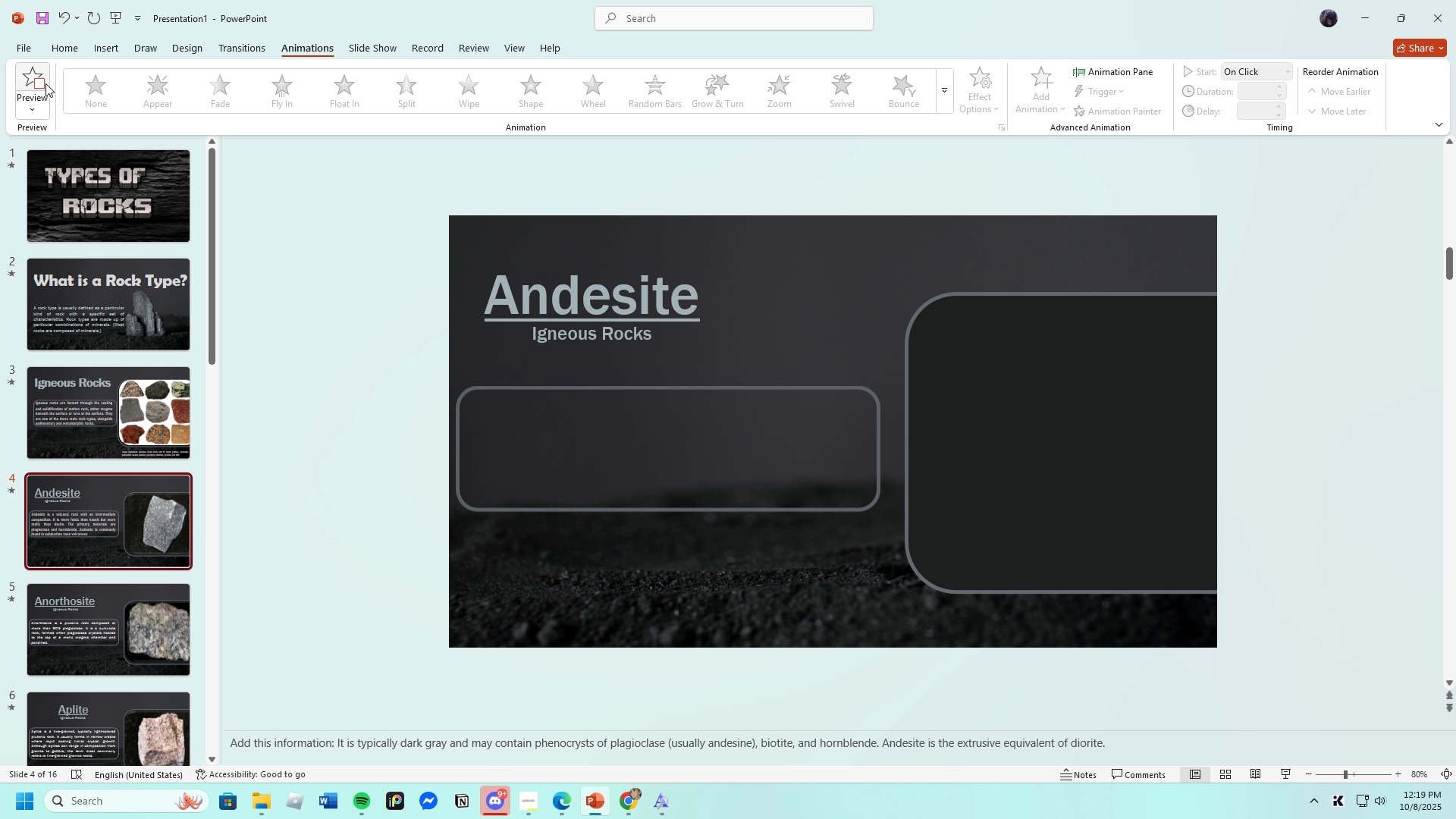 
scroll: coordinate [96, 639], scroll_direction: down, amount: 3.0
 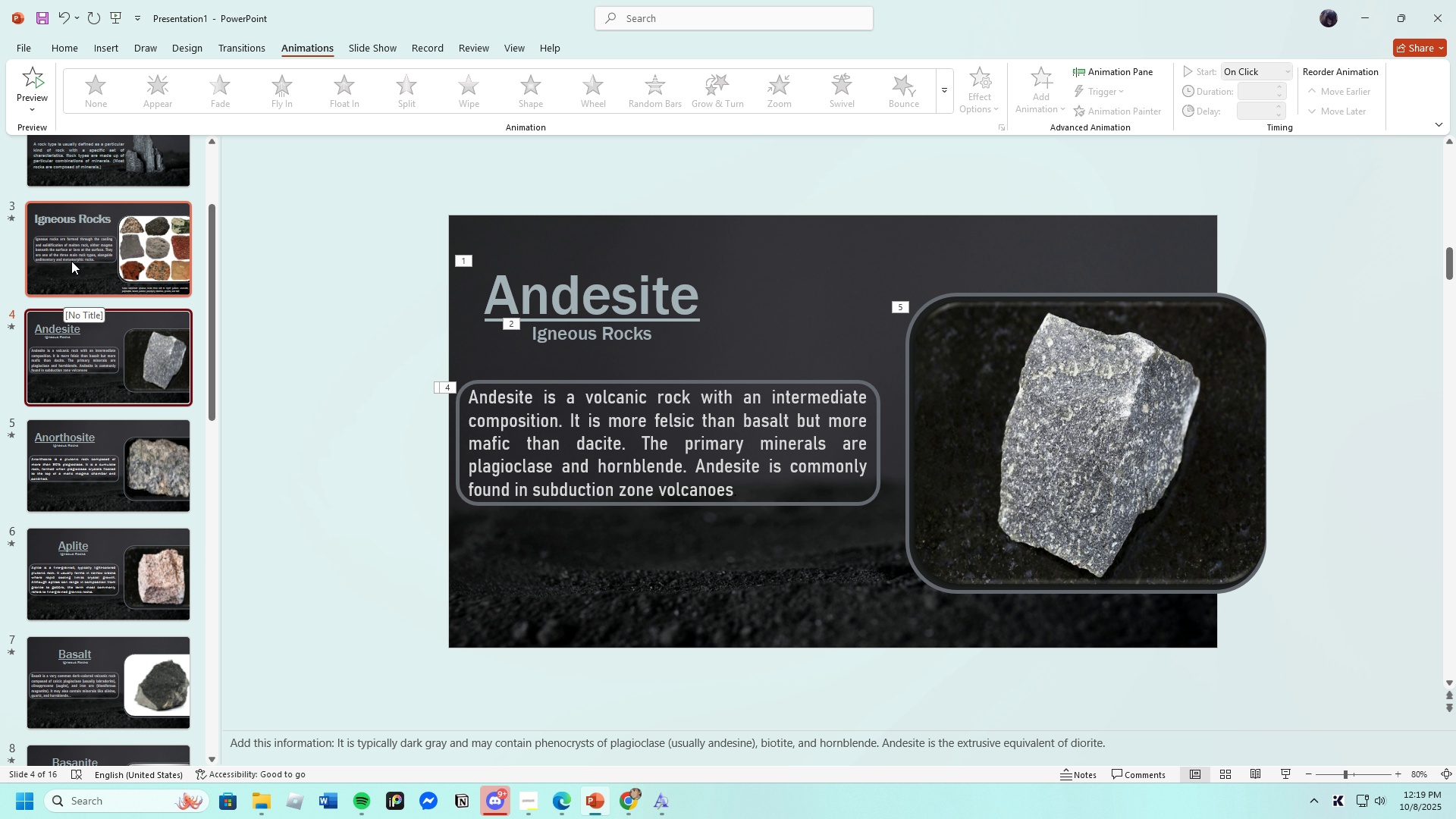 
double_click([117, 375])
 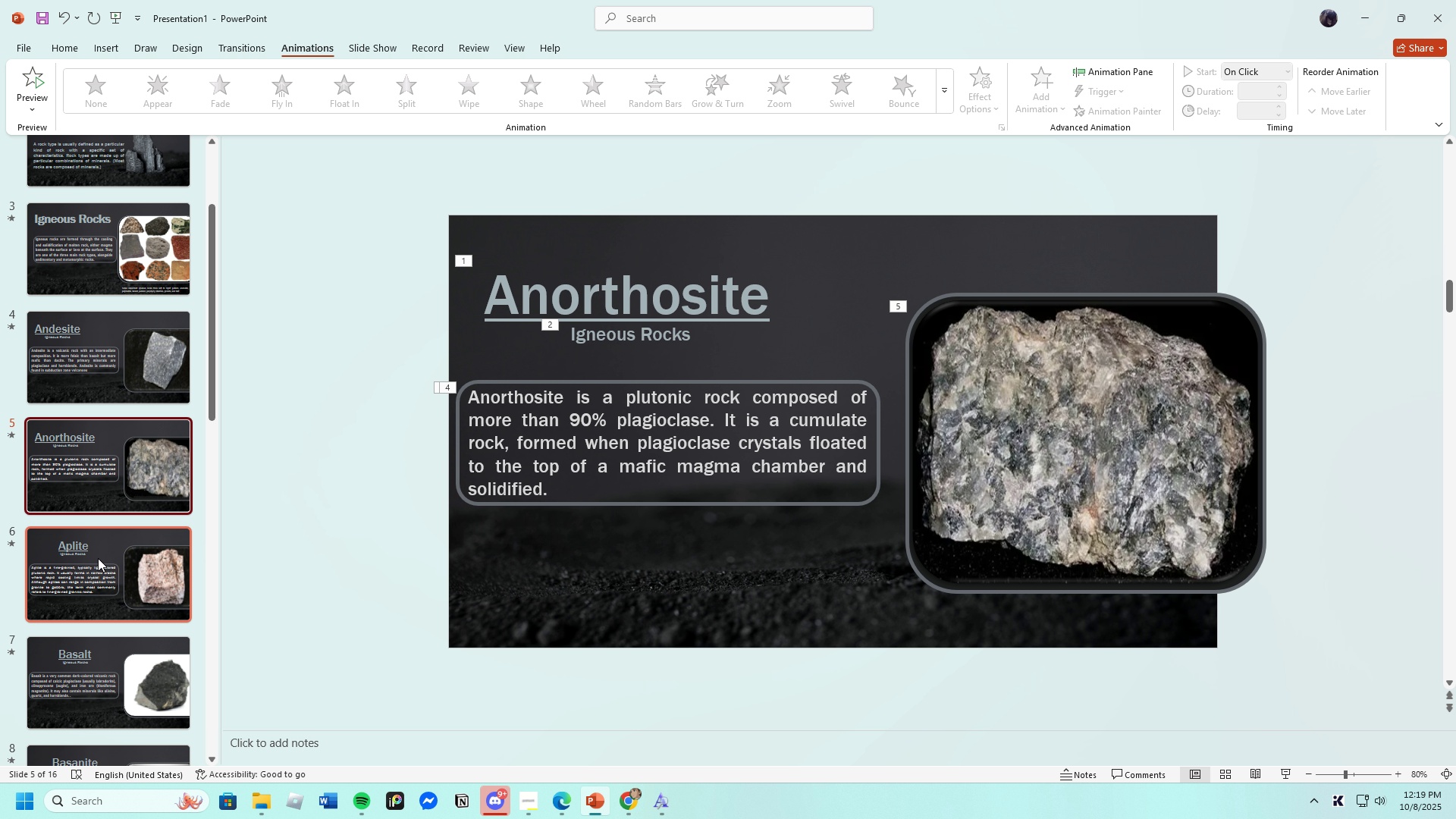 
left_click([96, 559])
 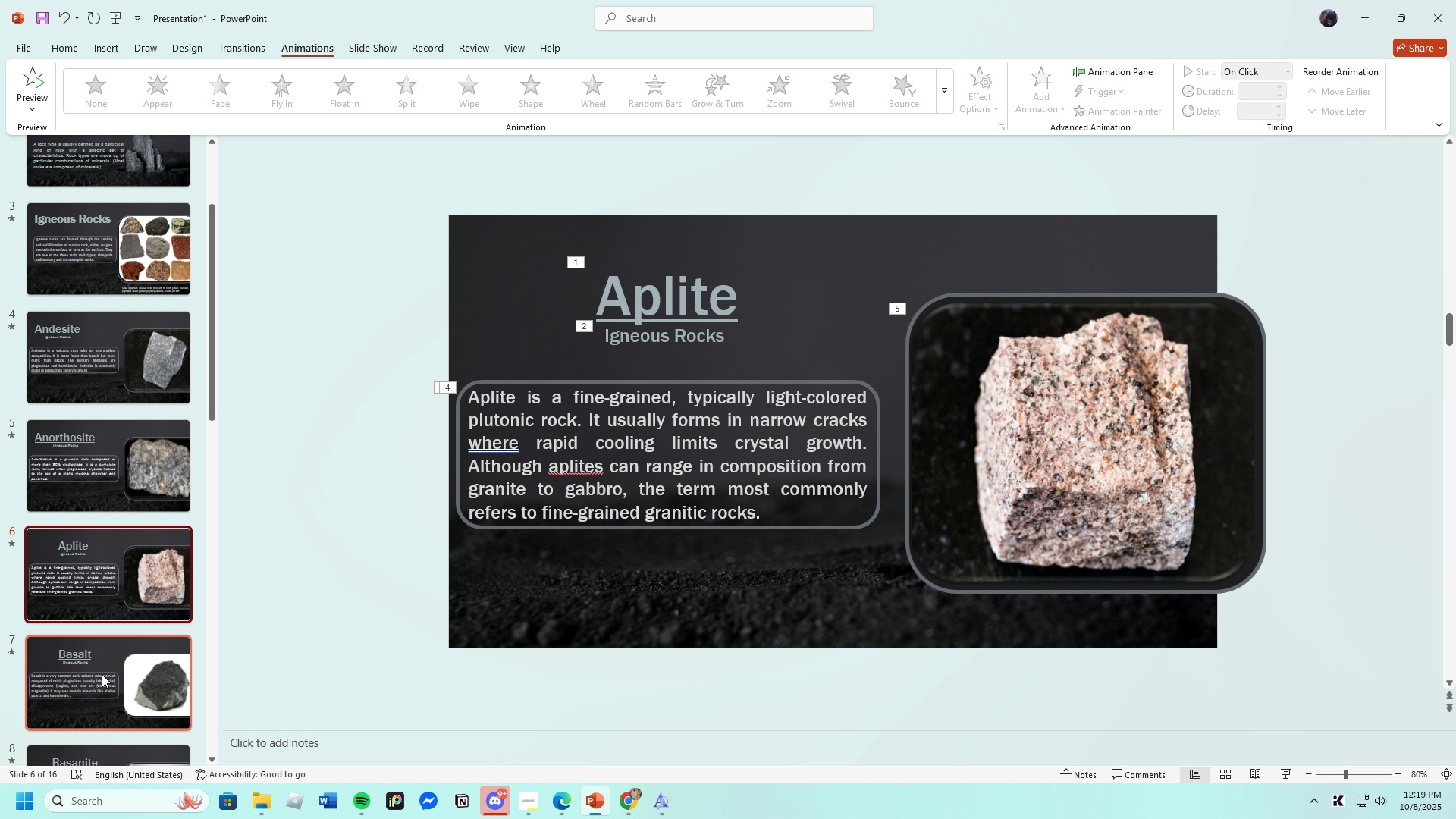 
scroll: coordinate [102, 670], scroll_direction: down, amount: 2.0
 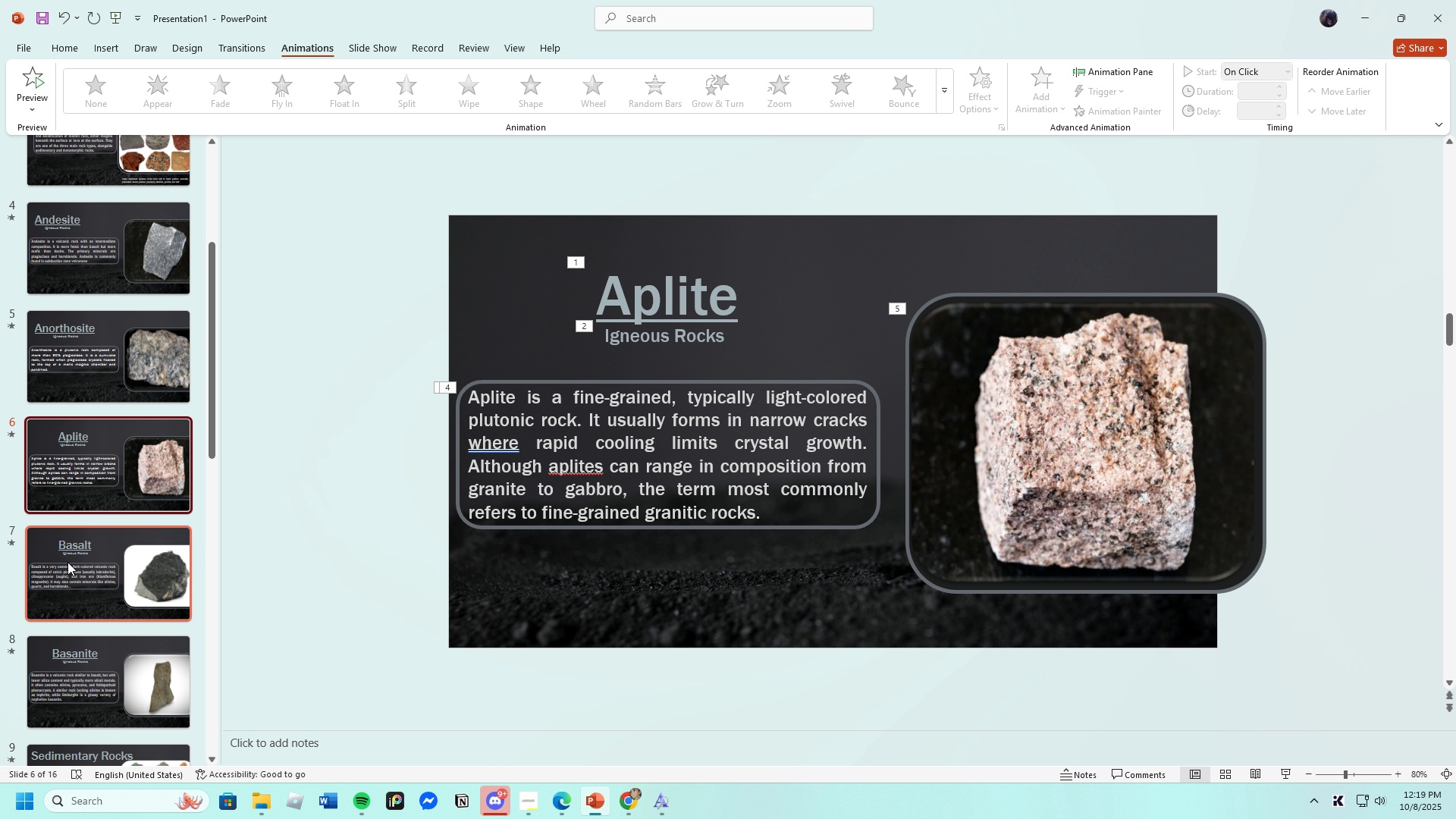 
left_click([67, 562])
 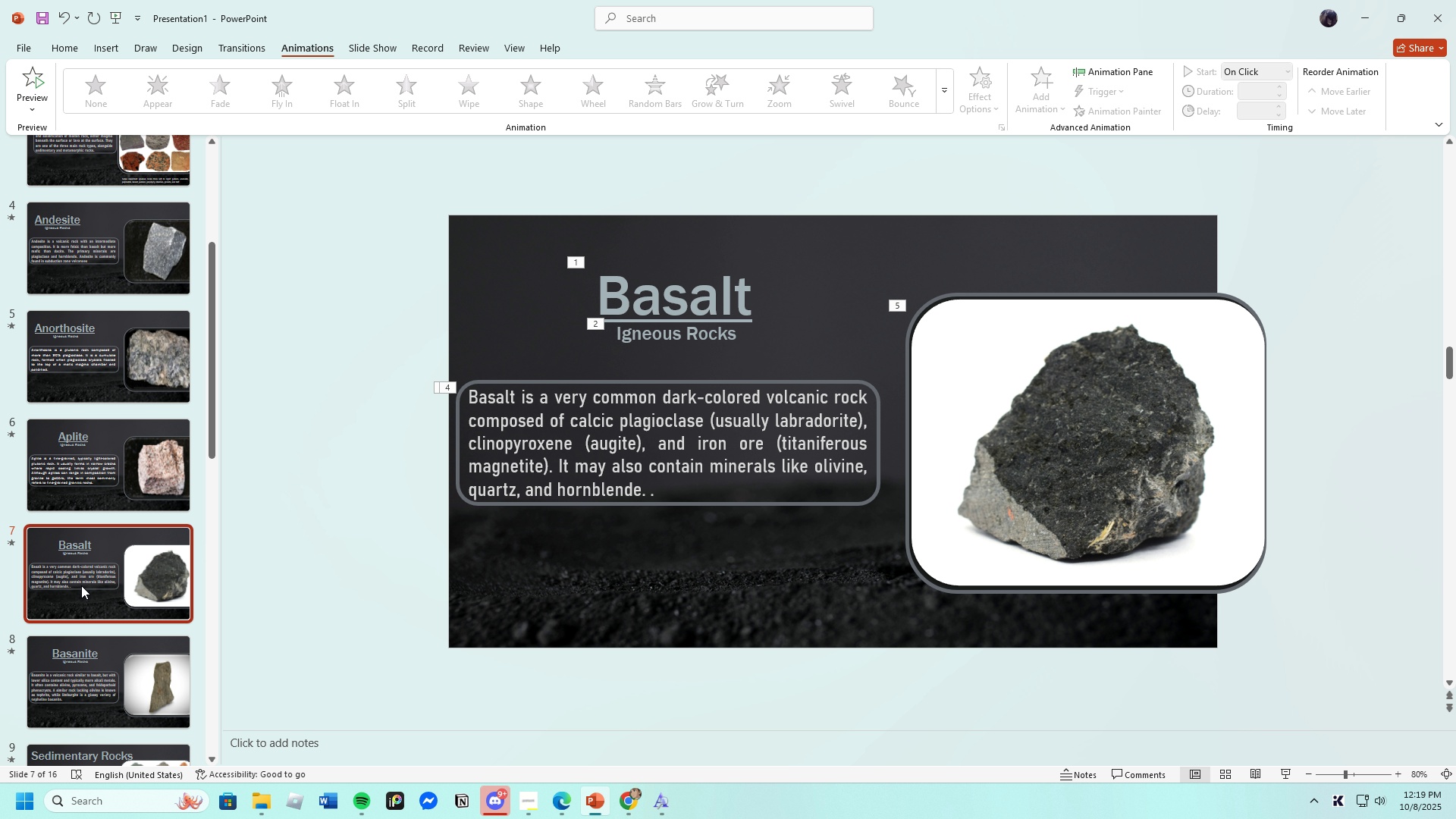 
scroll: coordinate [81, 585], scroll_direction: down, amount: 3.0
 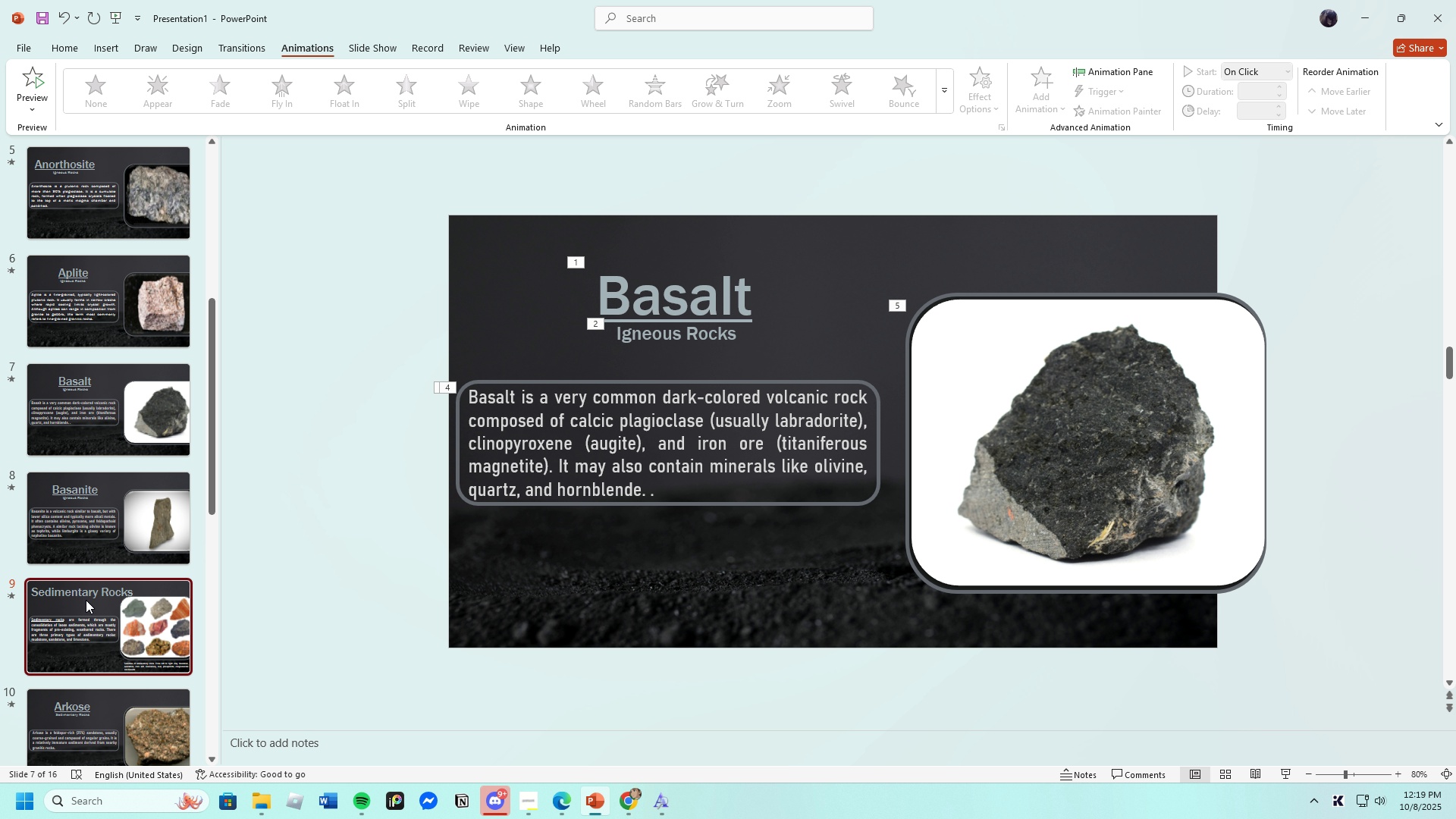 
left_click([86, 600])
 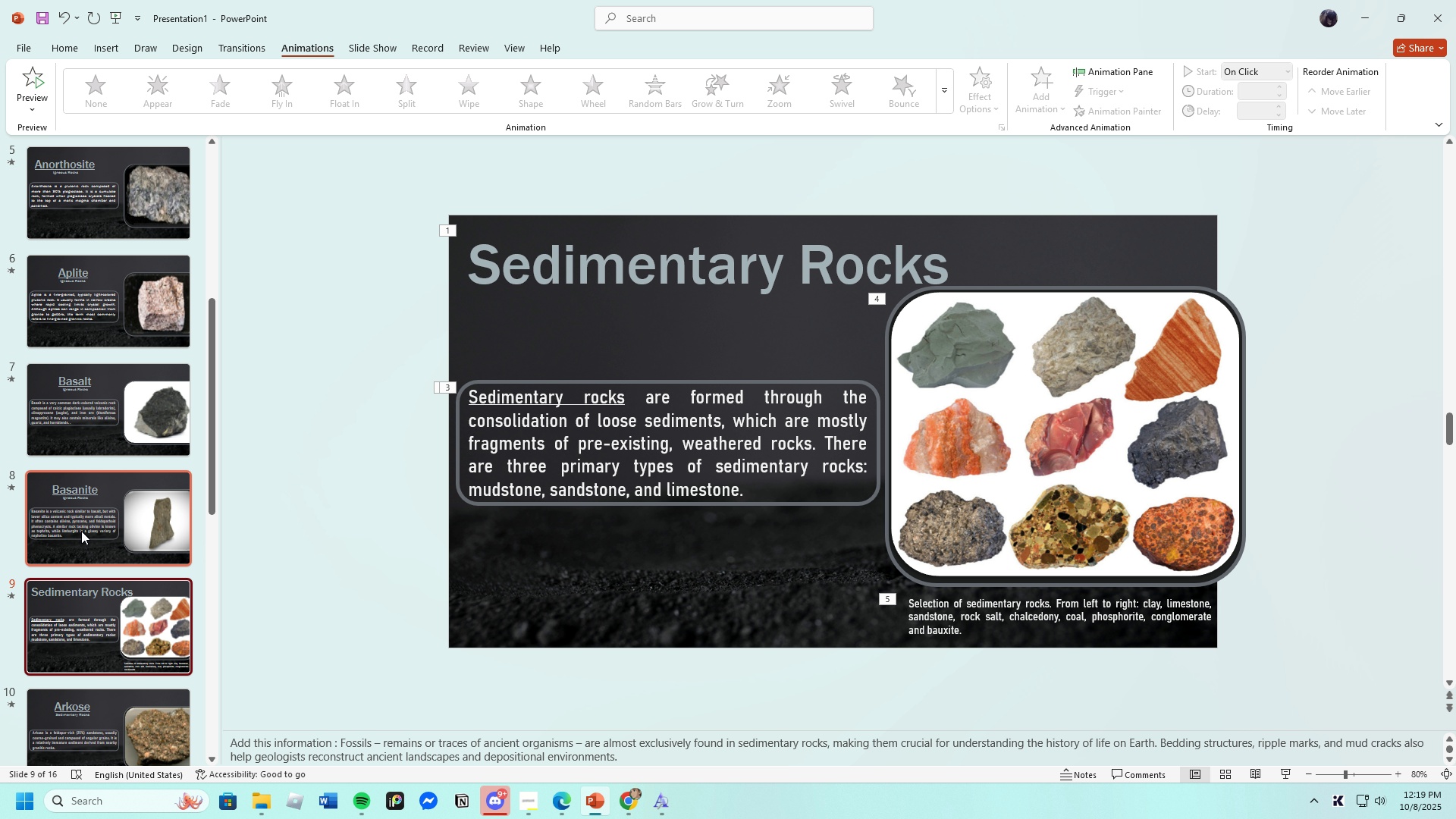 
left_click([81, 519])
 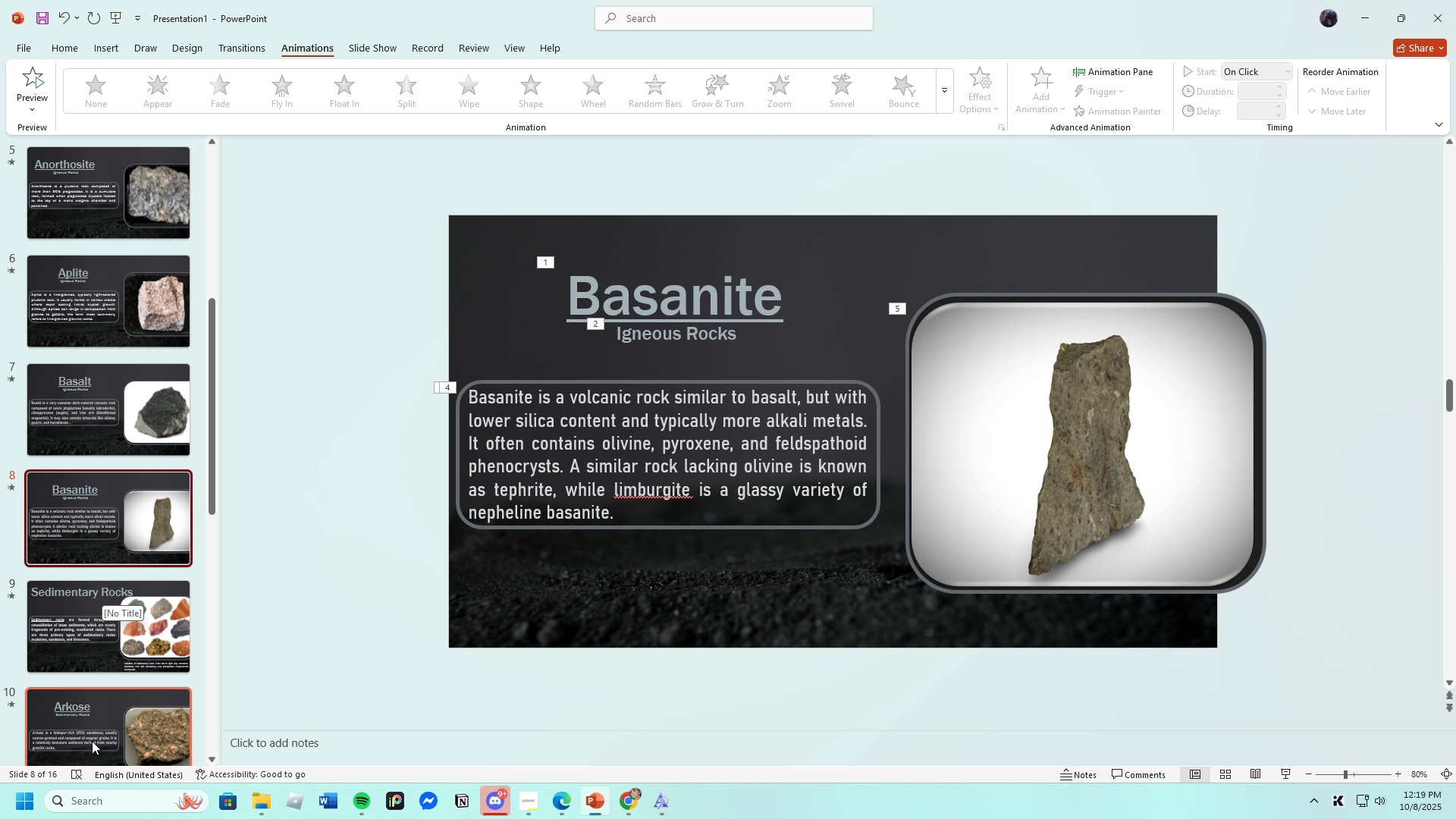 
scroll: coordinate [86, 720], scroll_direction: down, amount: 3.0
 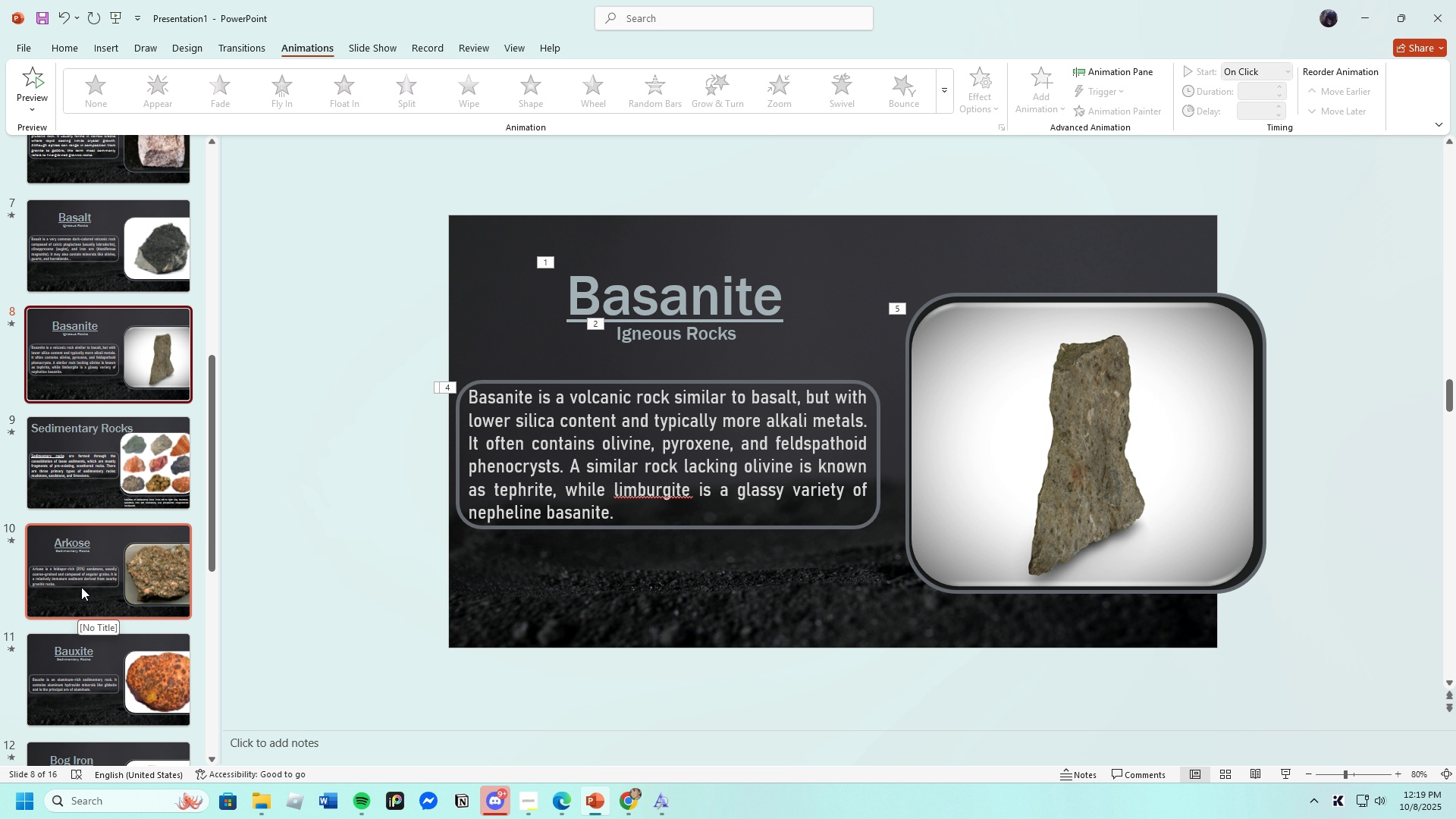 
left_click([81, 587])
 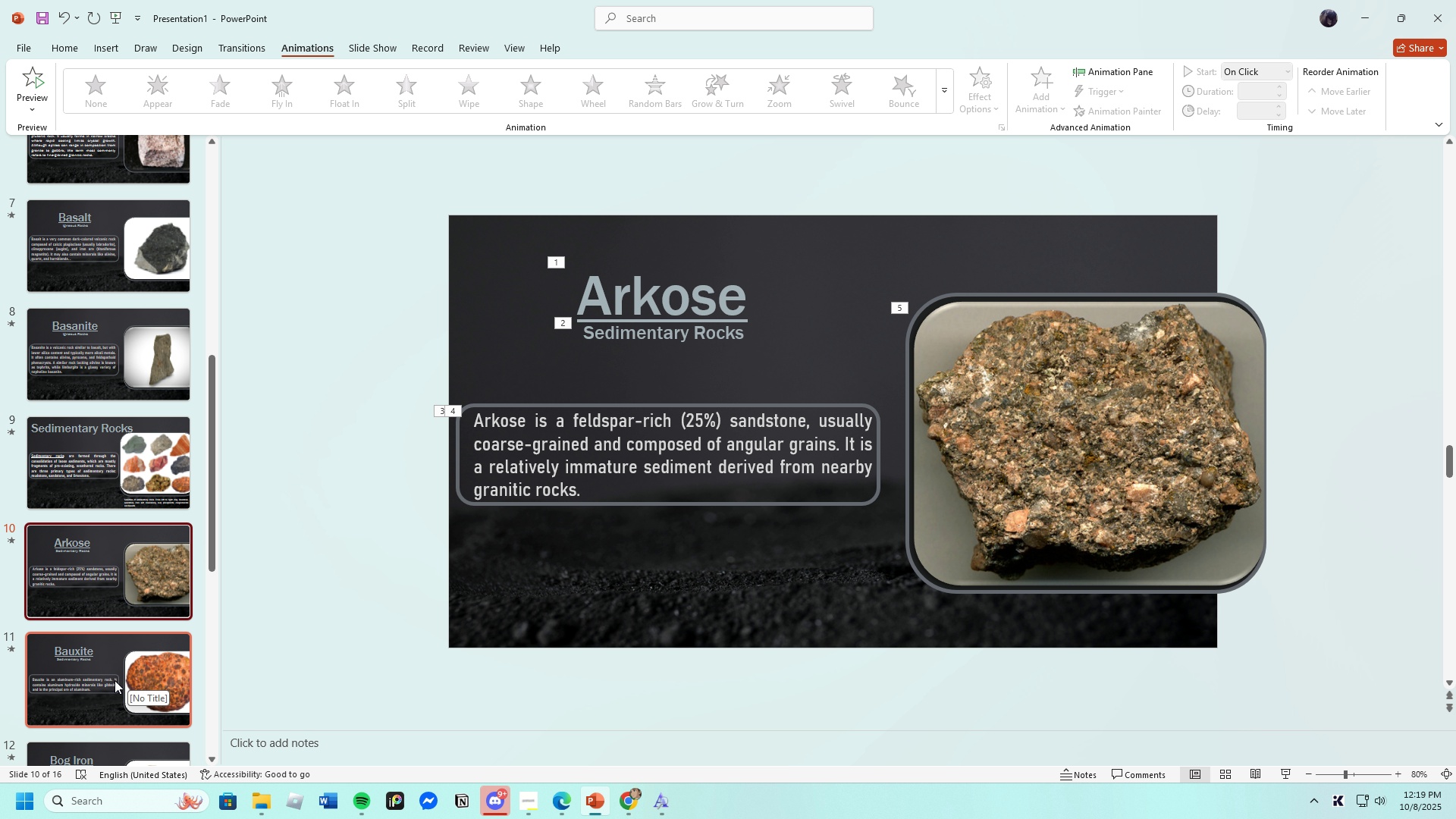 
left_click([96, 679])
 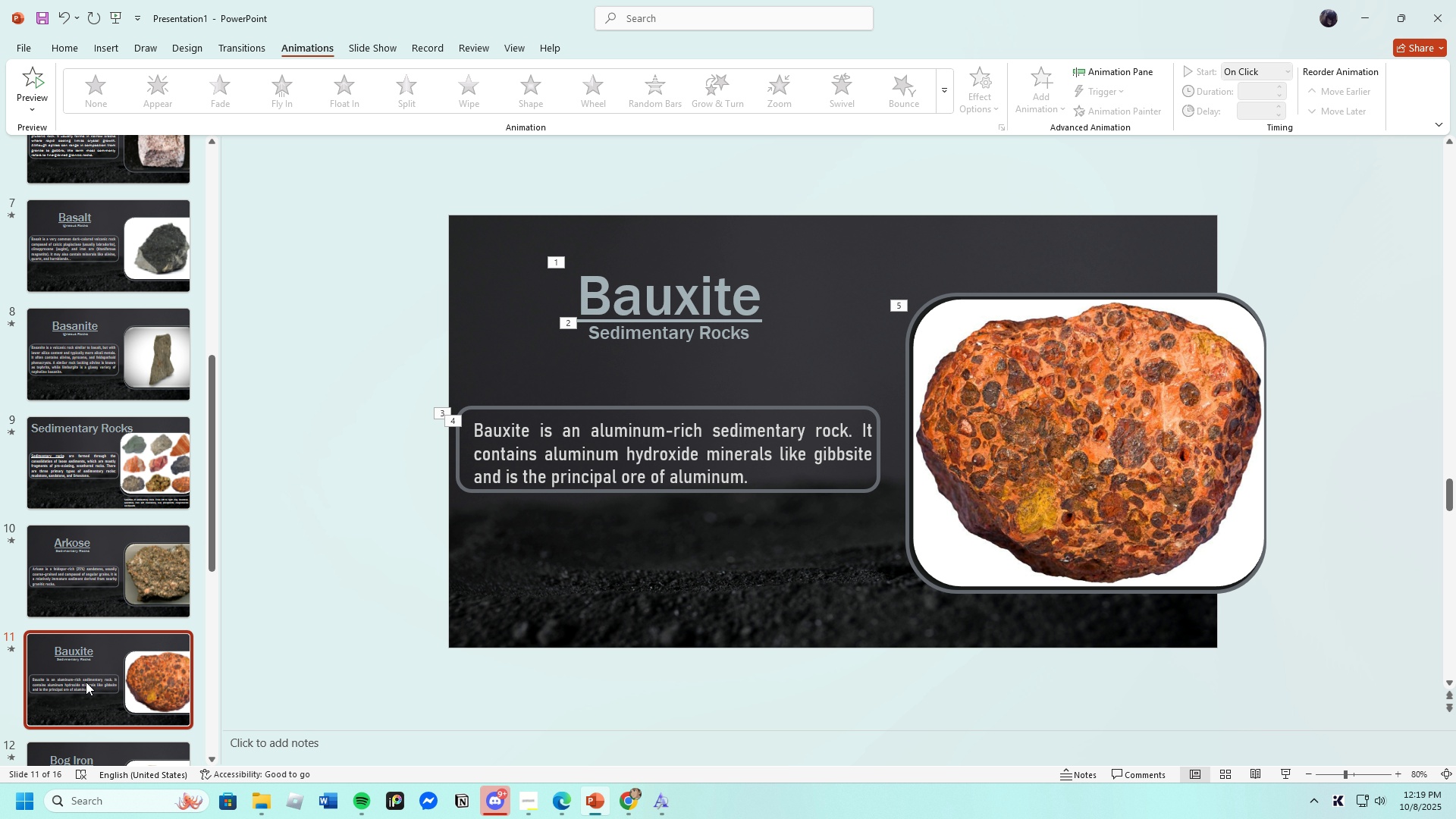 
scroll: coordinate [74, 676], scroll_direction: down, amount: 7.0
 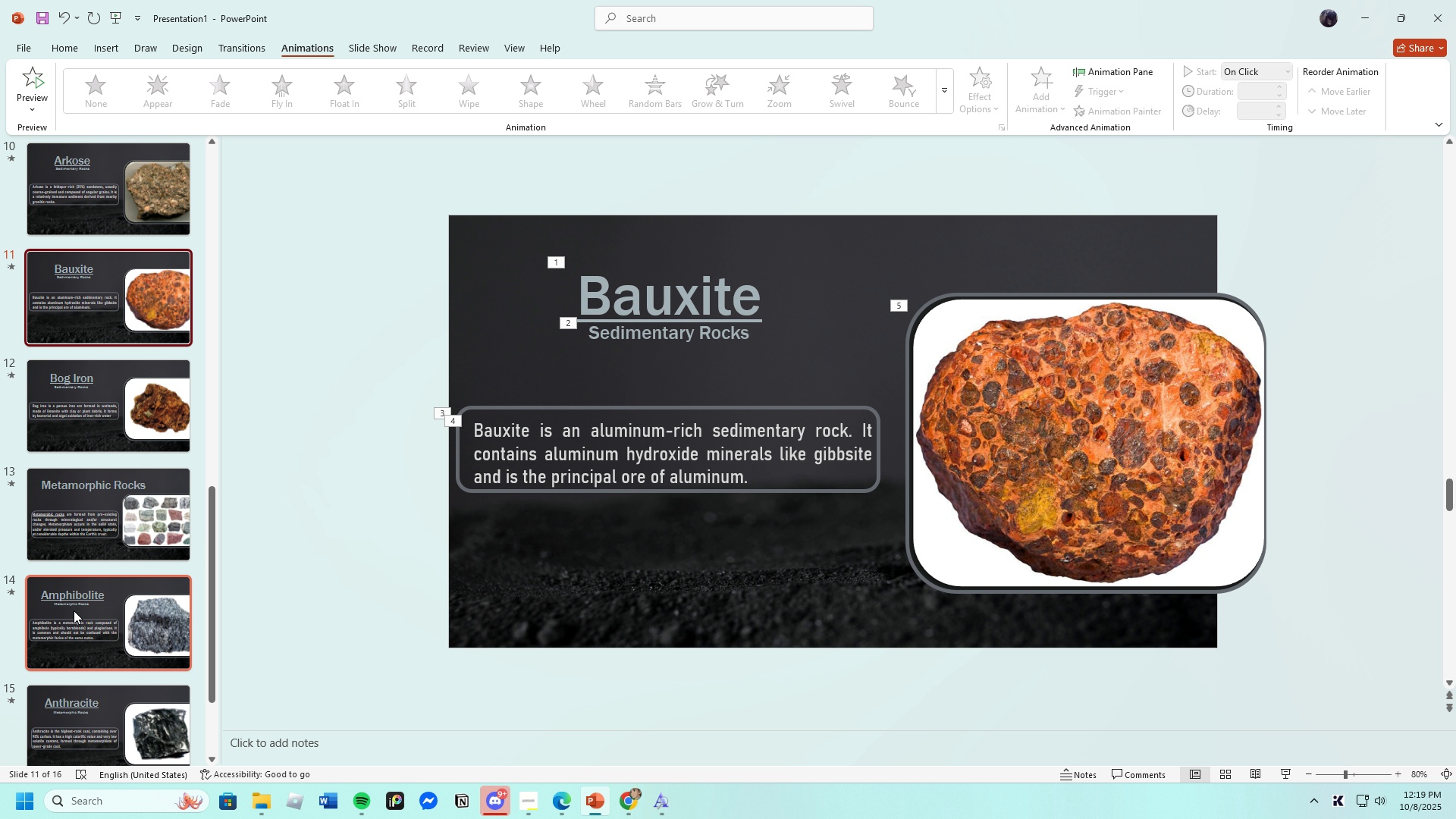 
left_click([74, 610])
 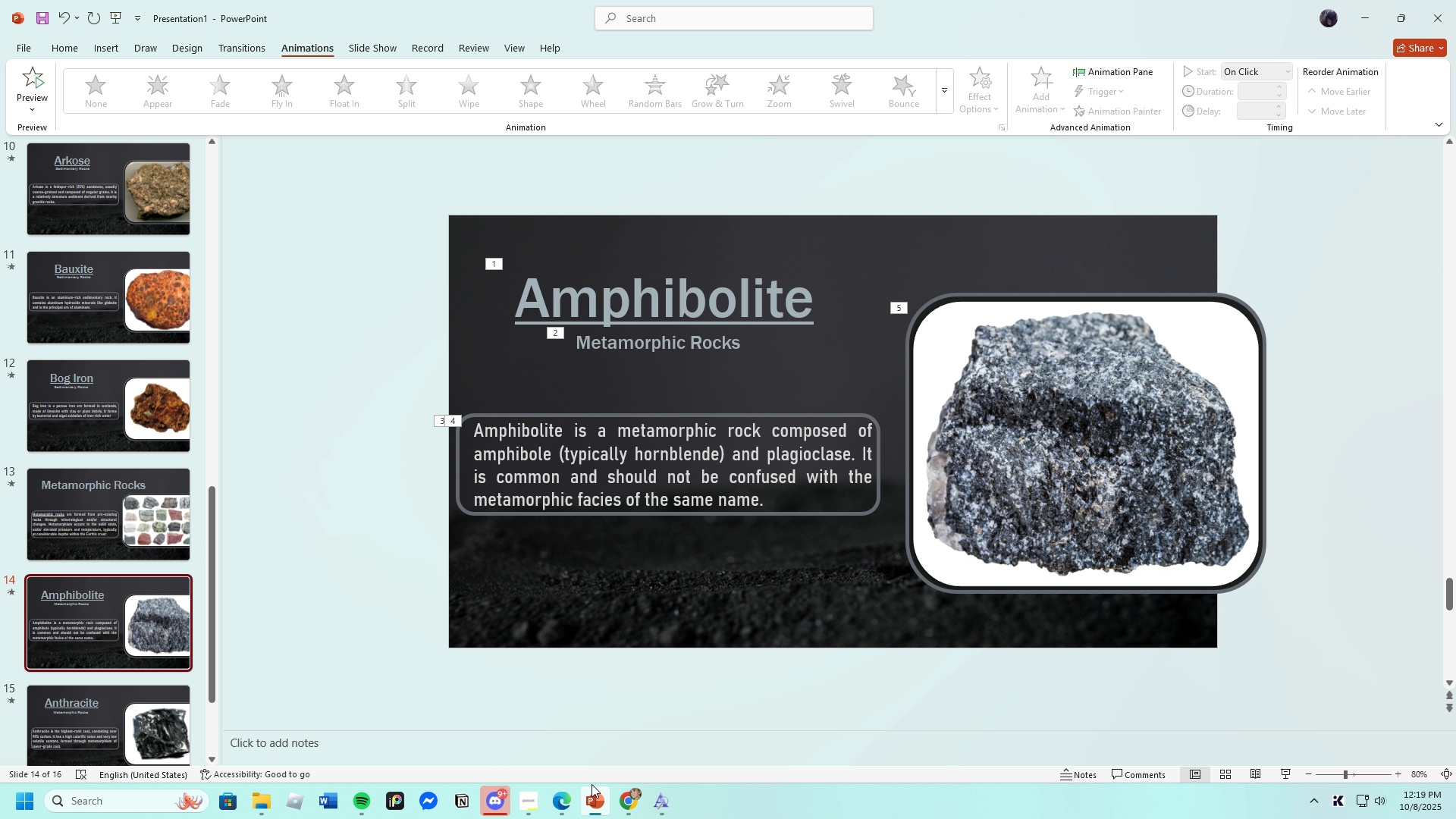 
left_click([532, 804])
 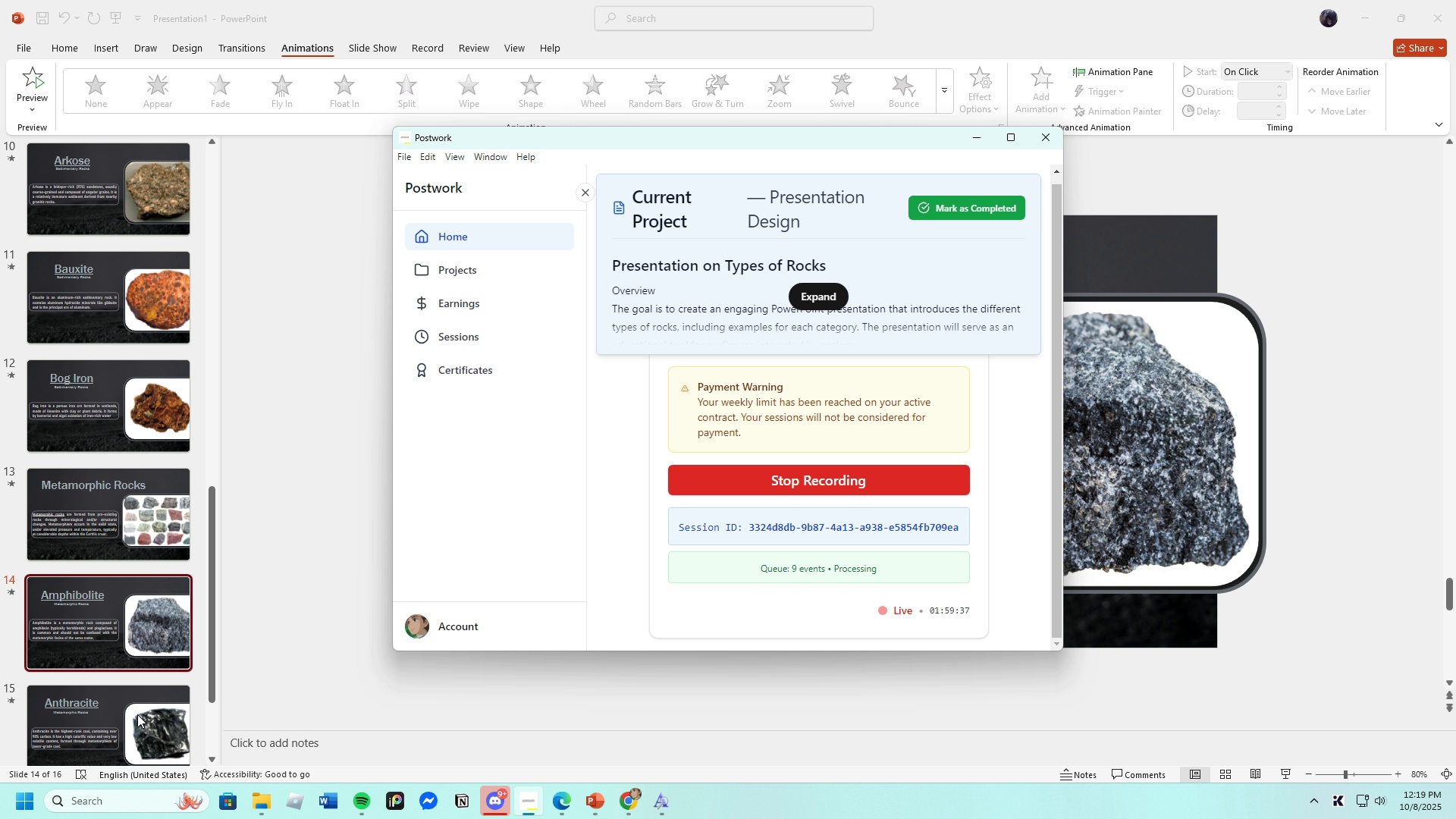 
scroll: coordinate [96, 707], scroll_direction: down, amount: 3.0
 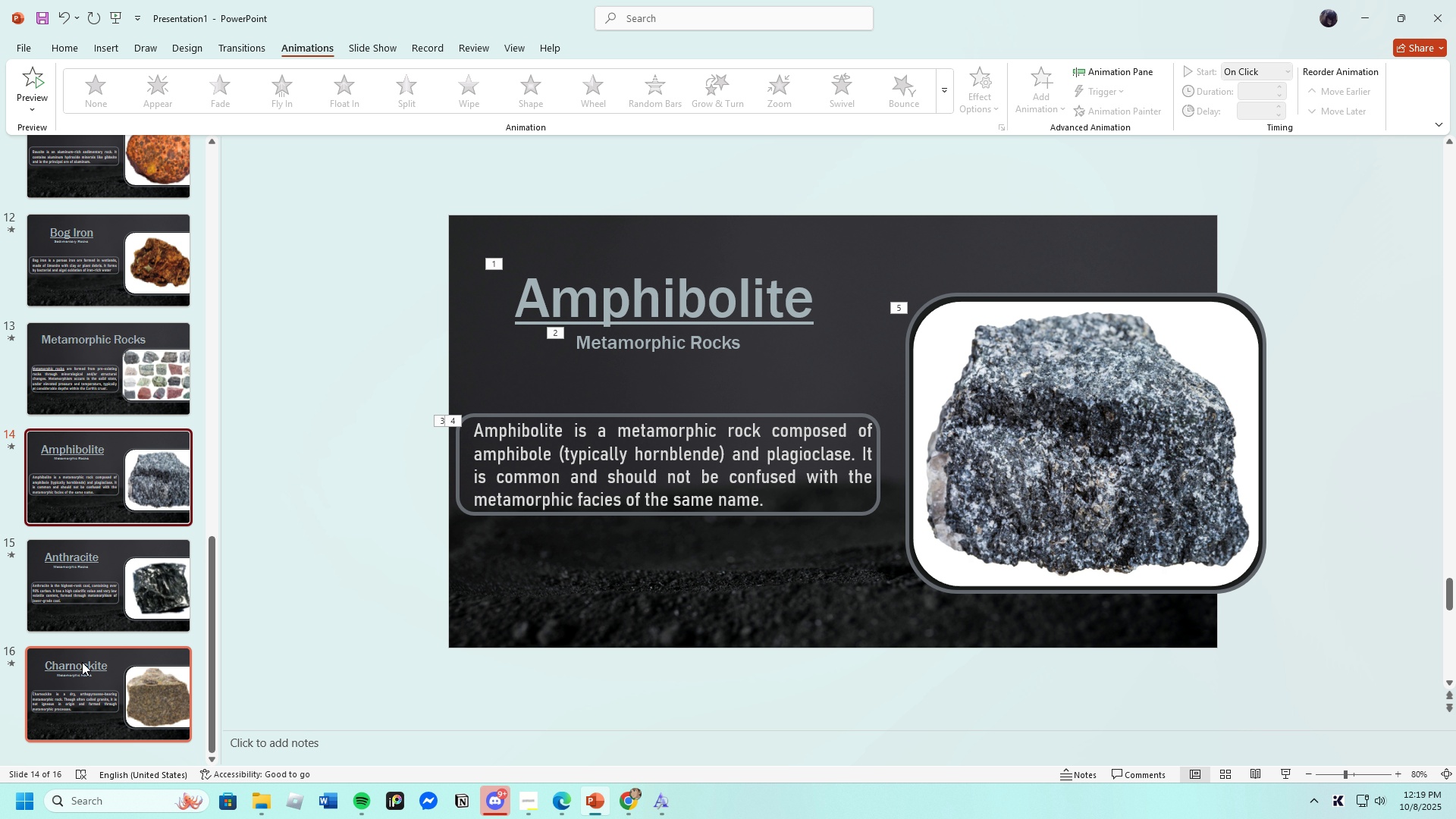 
left_click([82, 662])
 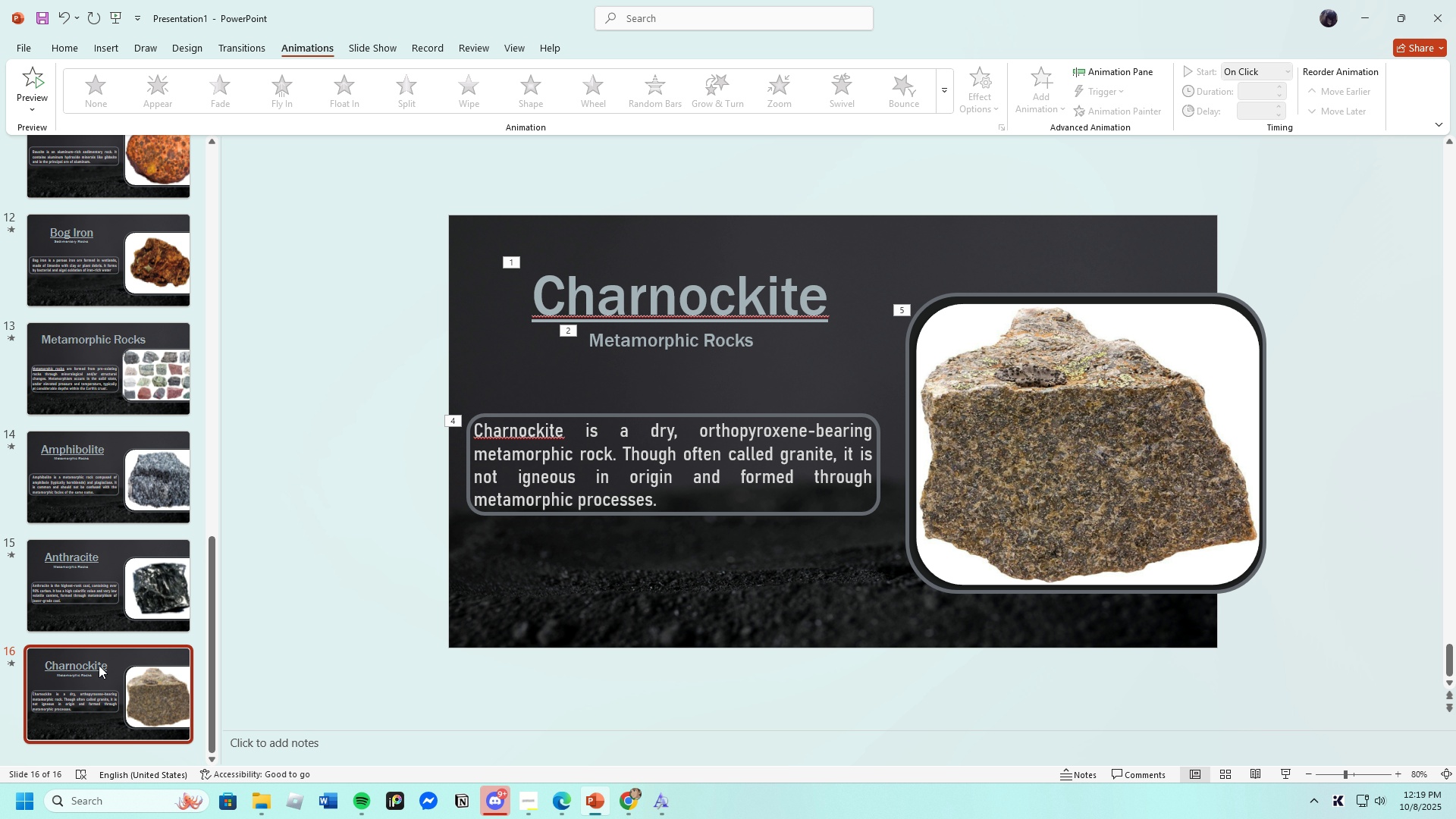 
scroll: coordinate [52, 699], scroll_direction: down, amount: 4.0
 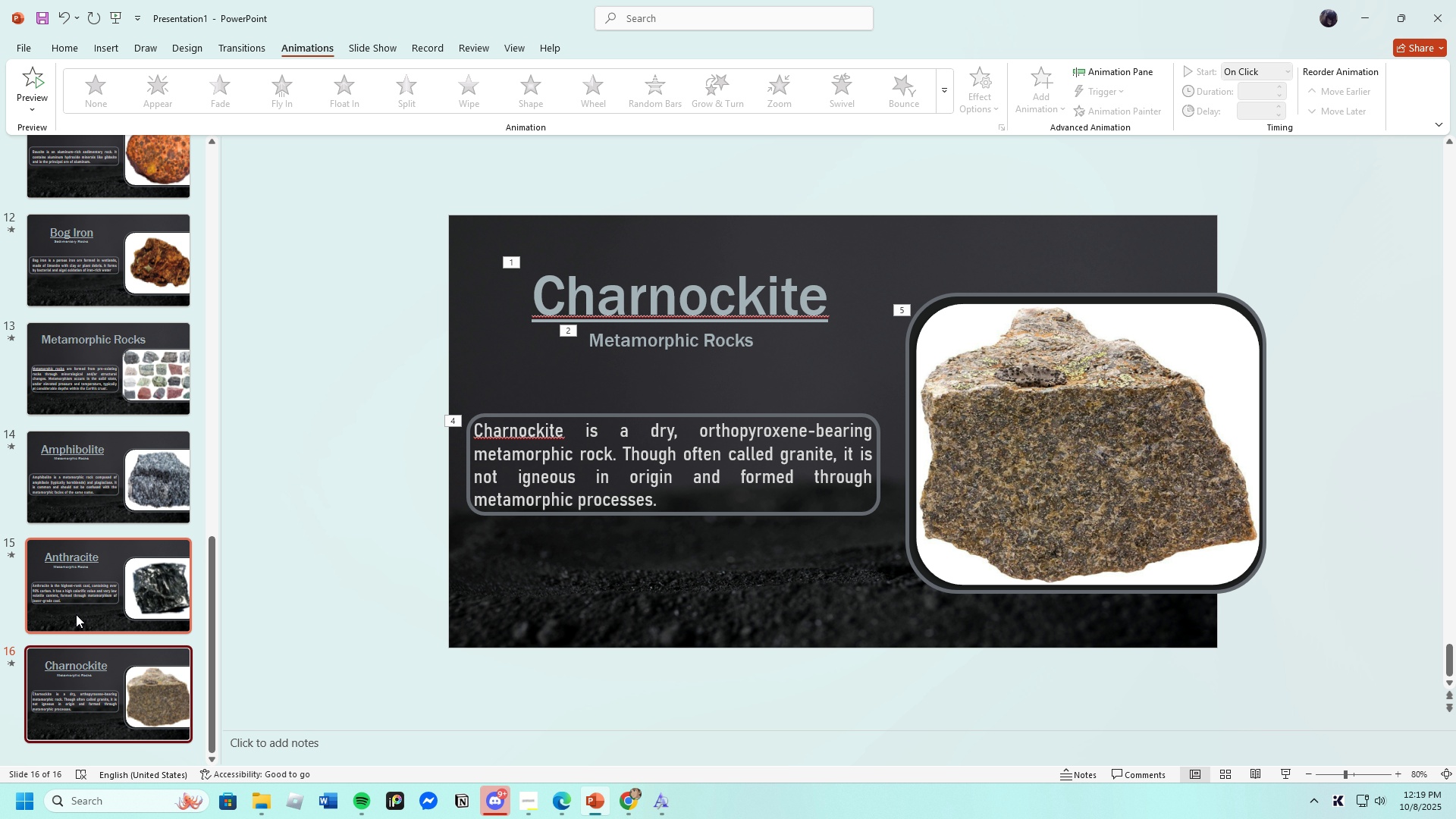 
left_click([76, 612])
 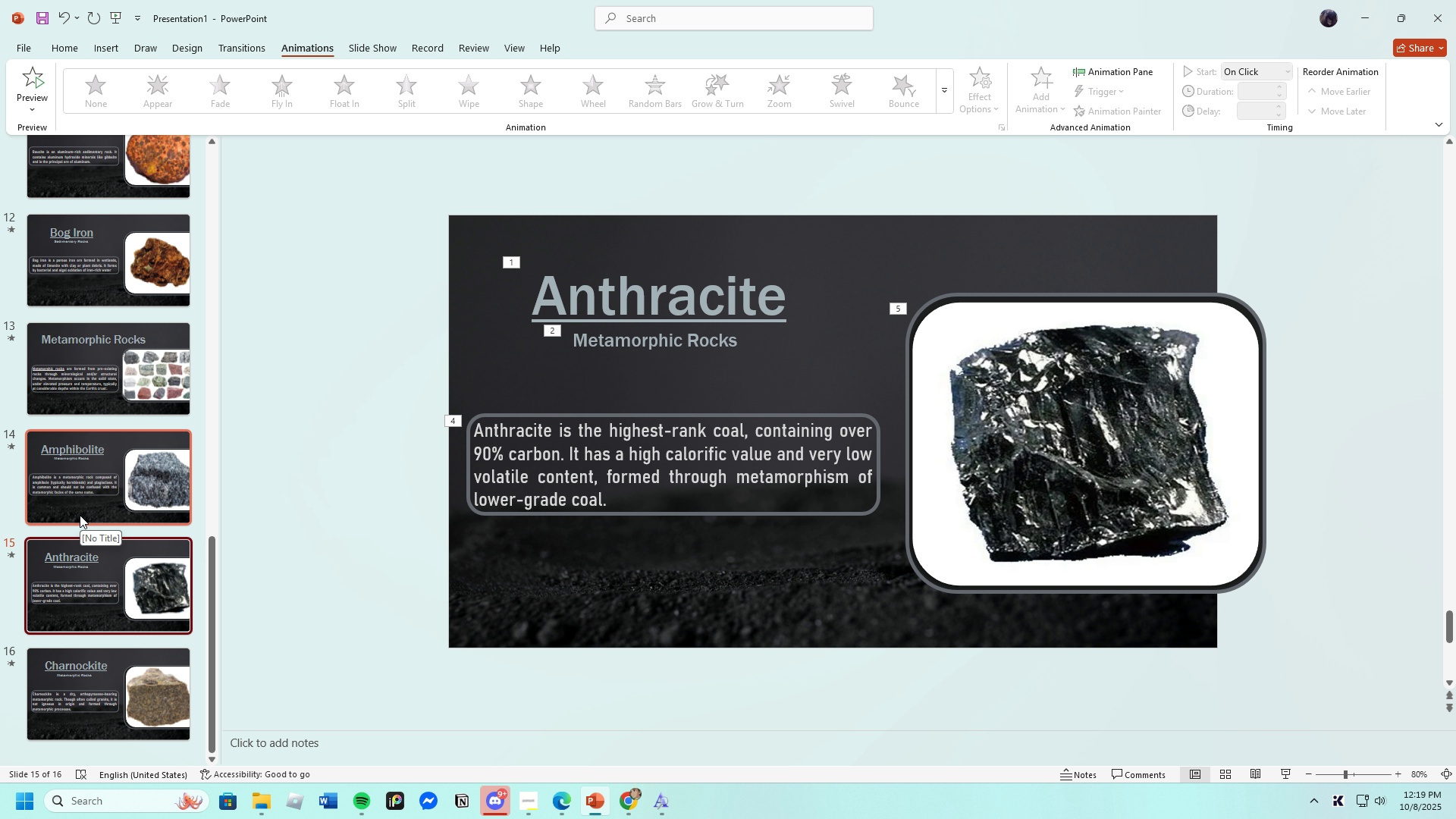 
left_click([80, 515])
 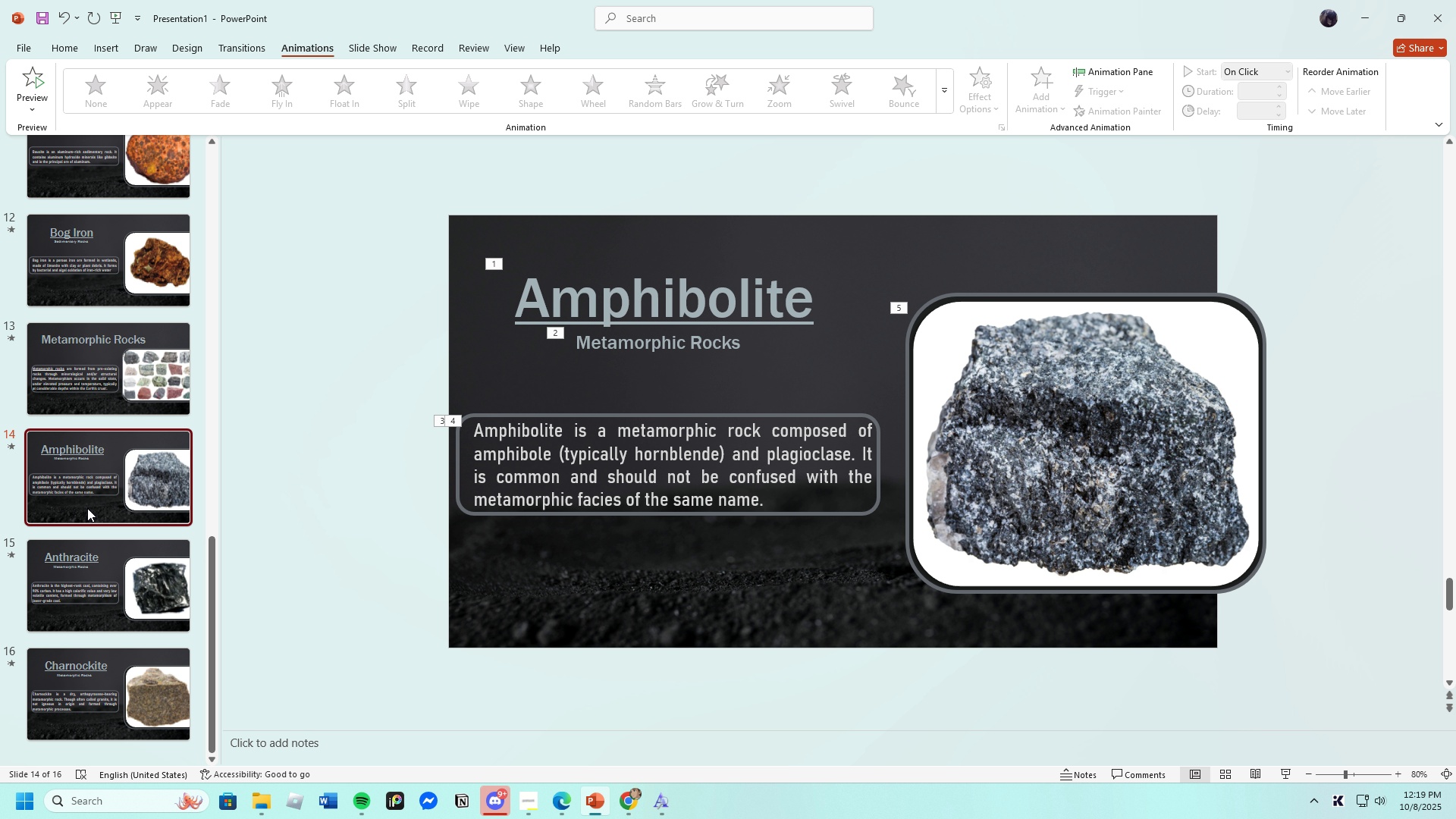 
left_click([68, 391])
 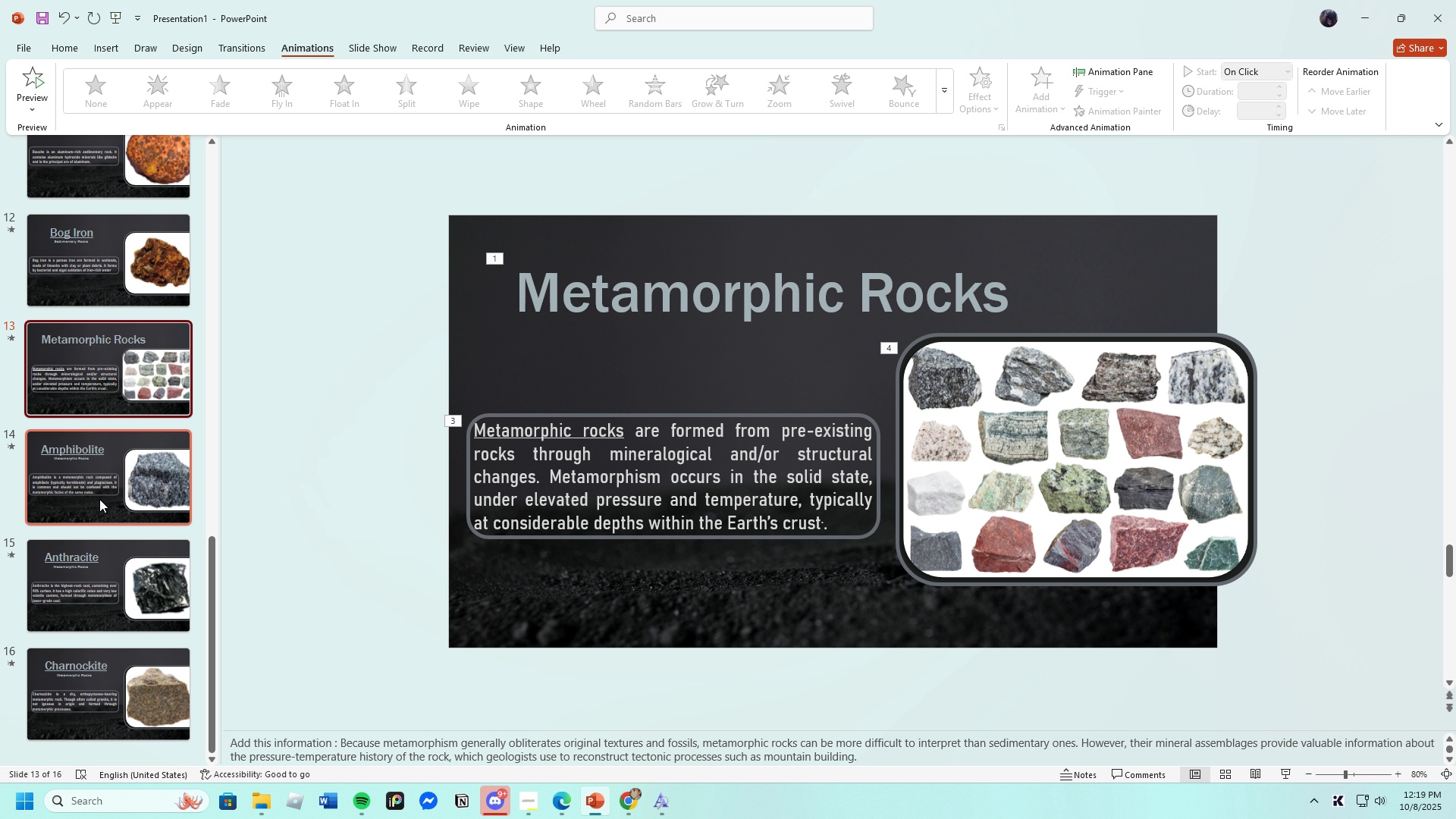 
scroll: coordinate [101, 504], scroll_direction: up, amount: 3.0
 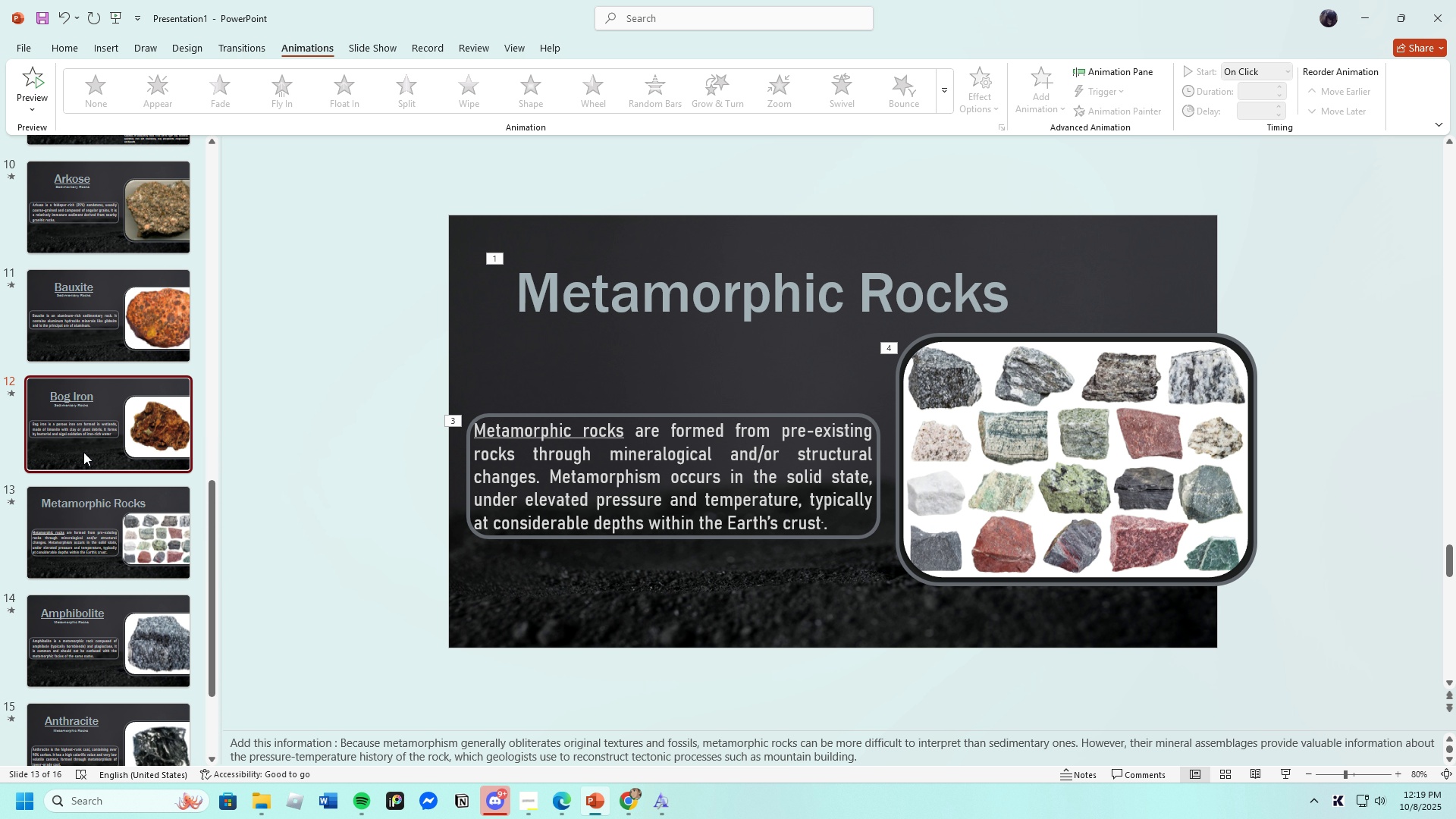 
left_click([83, 452])
 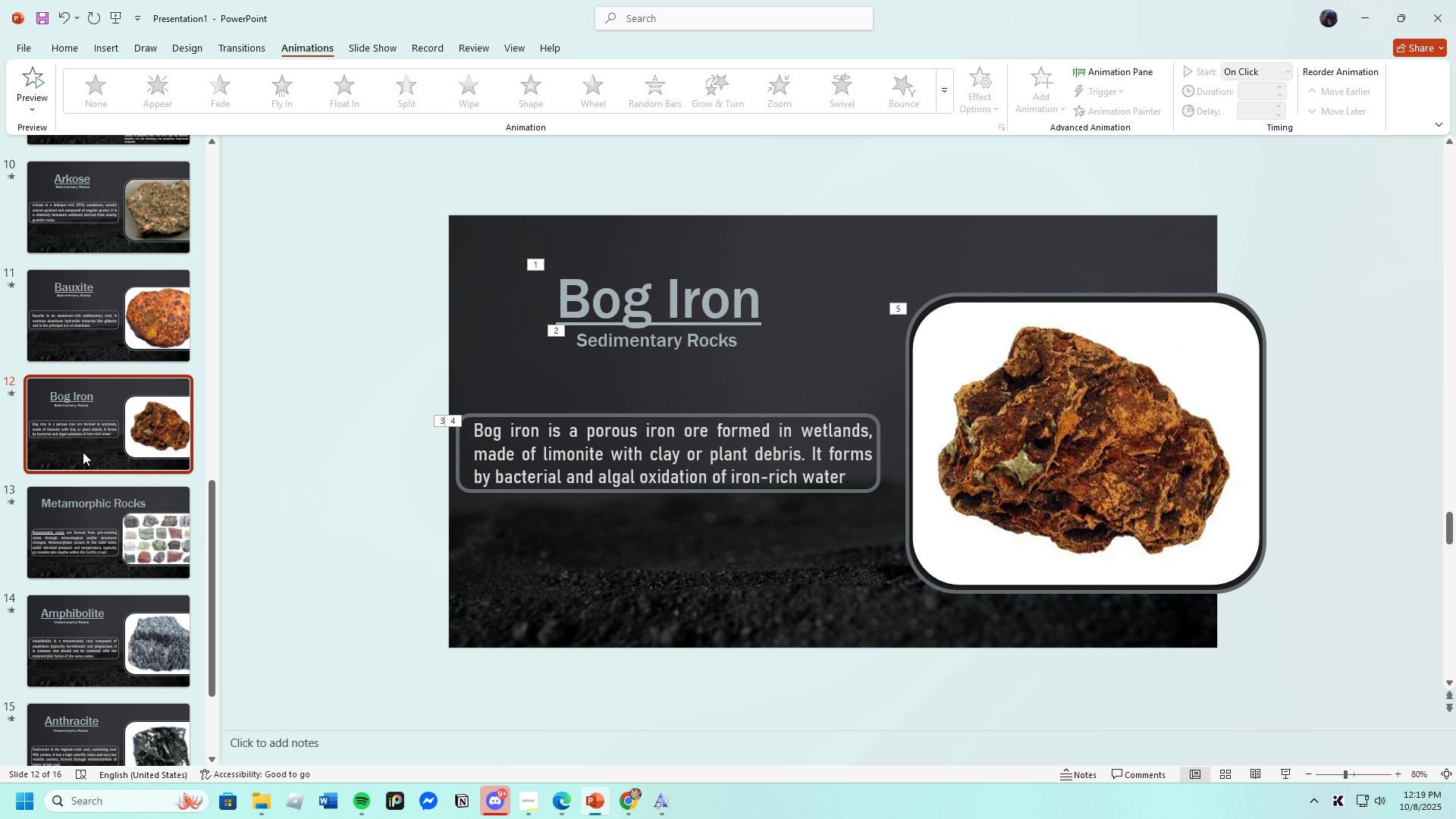 
scroll: coordinate [82, 458], scroll_direction: up, amount: 3.0
 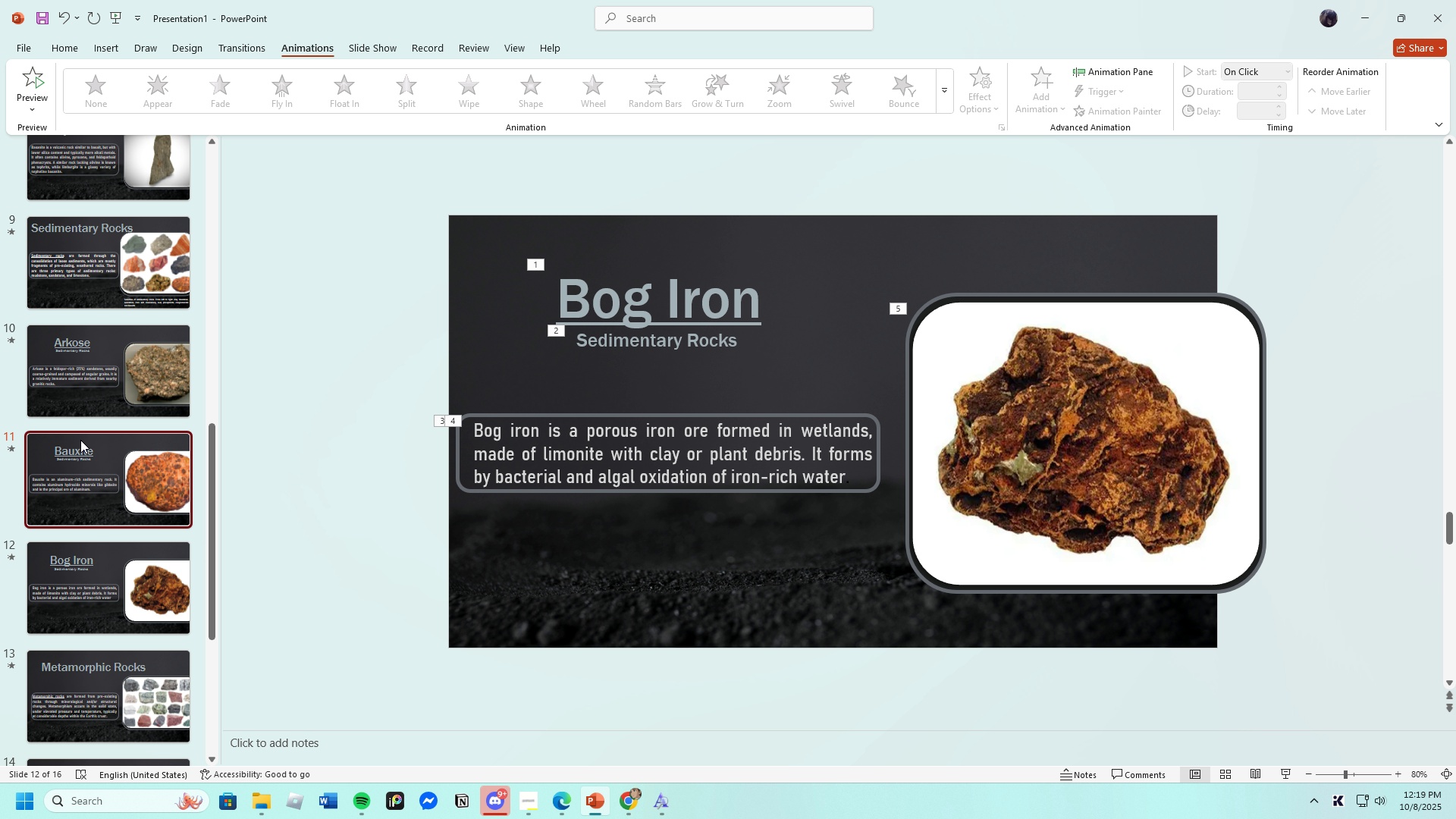 
left_click([80, 440])
 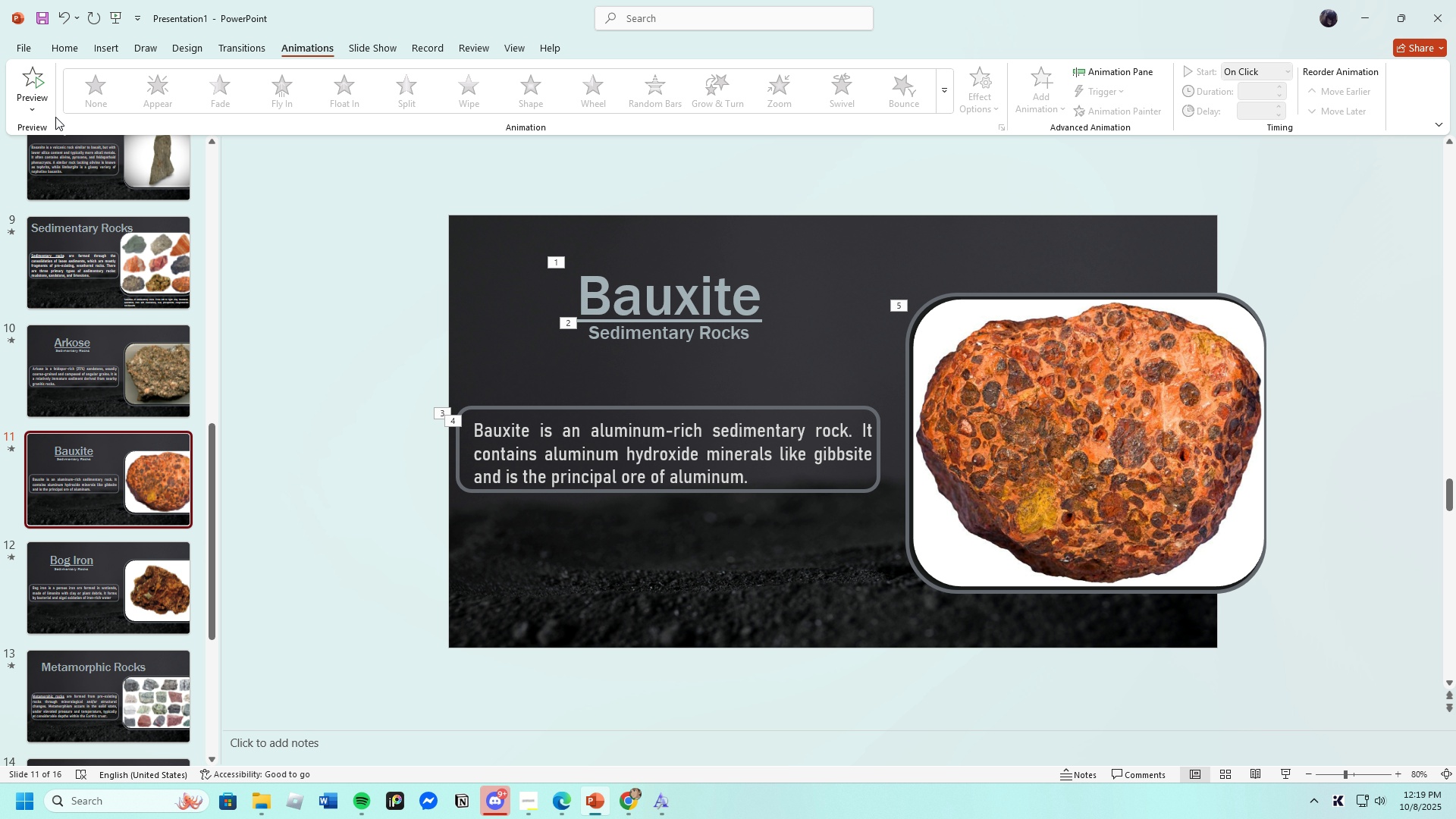 
left_click([40, 86])
 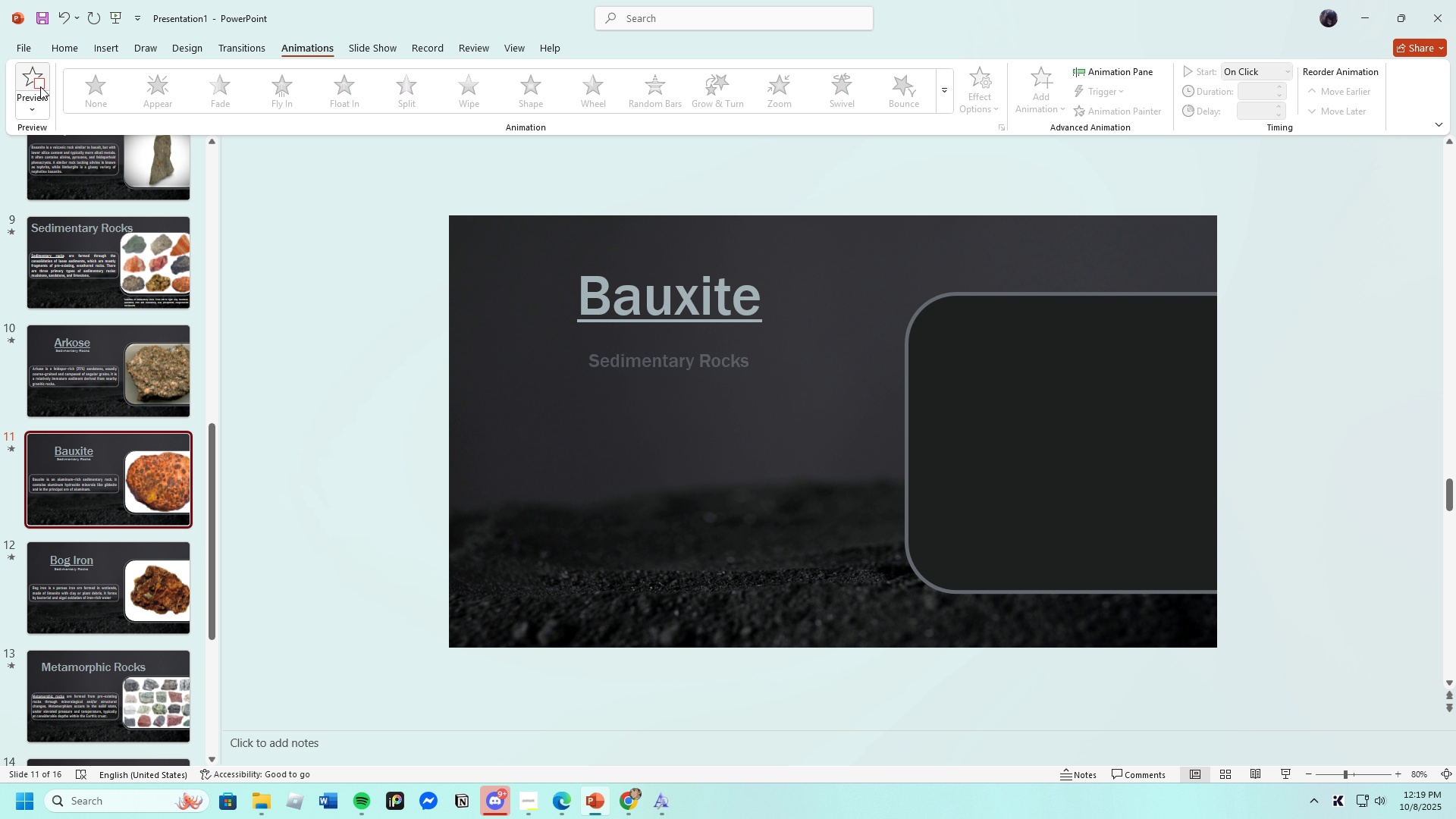 
left_click([40, 86])
 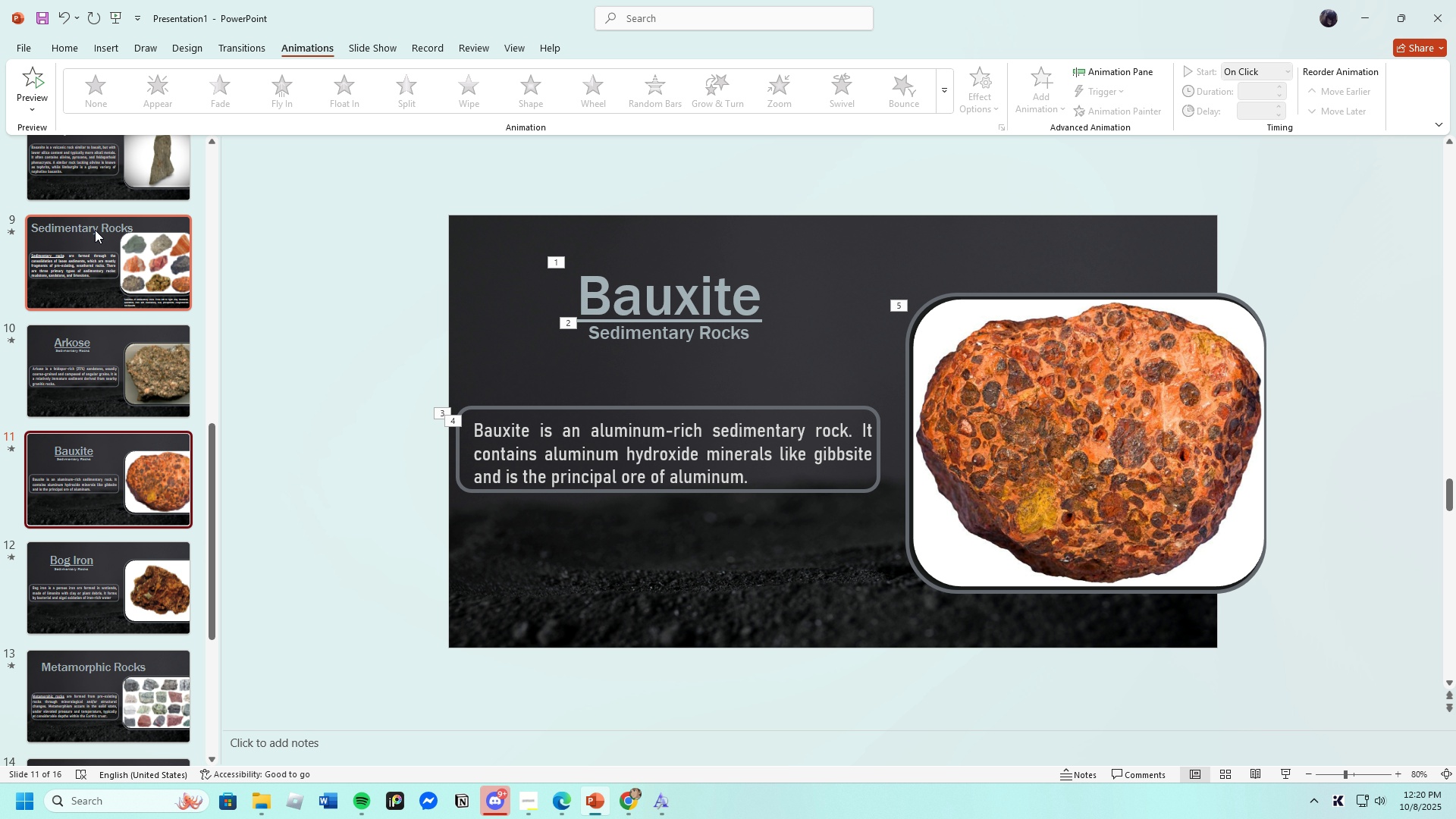 